 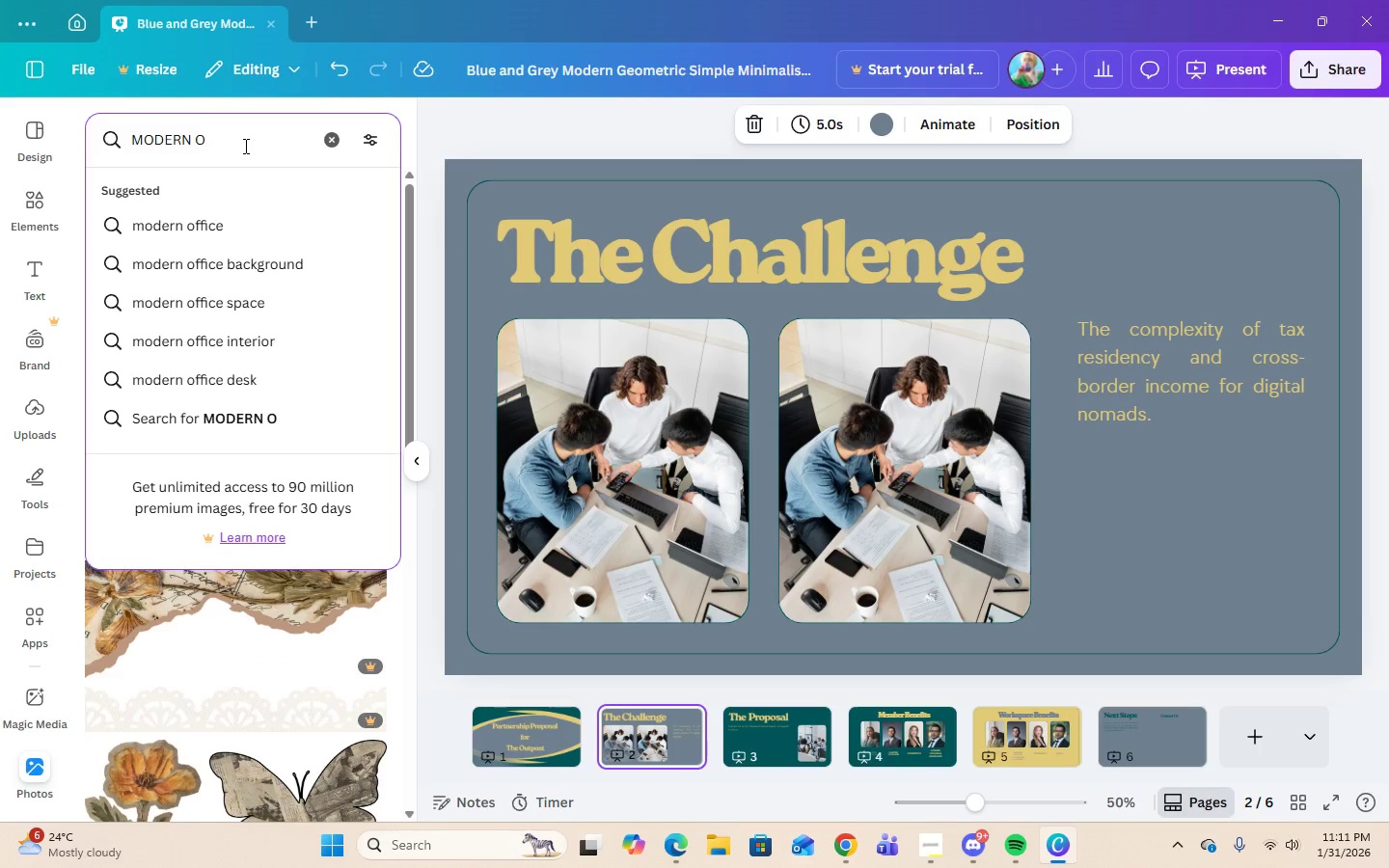 
left_click([251, 345])
 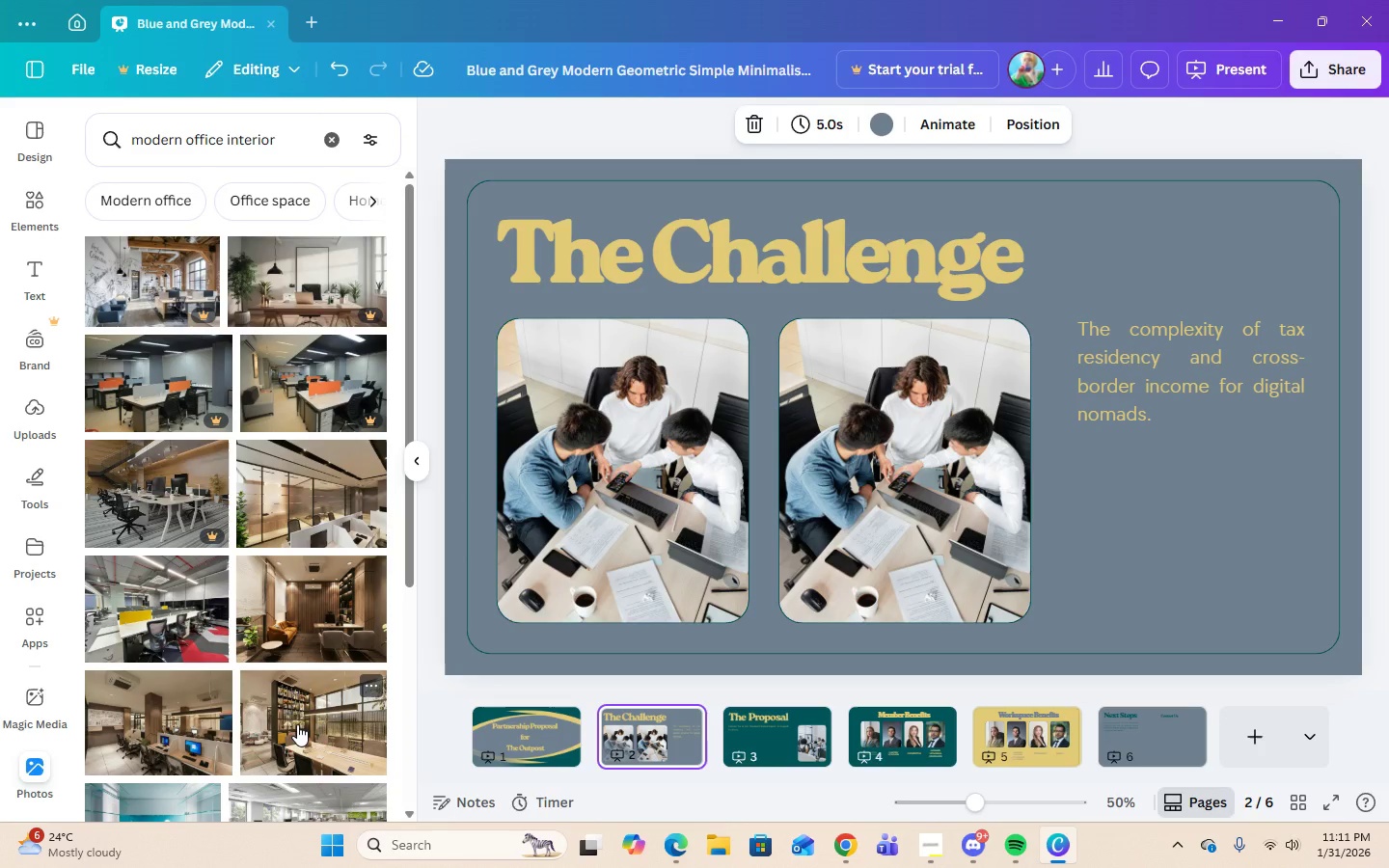 
wait(5.53)
 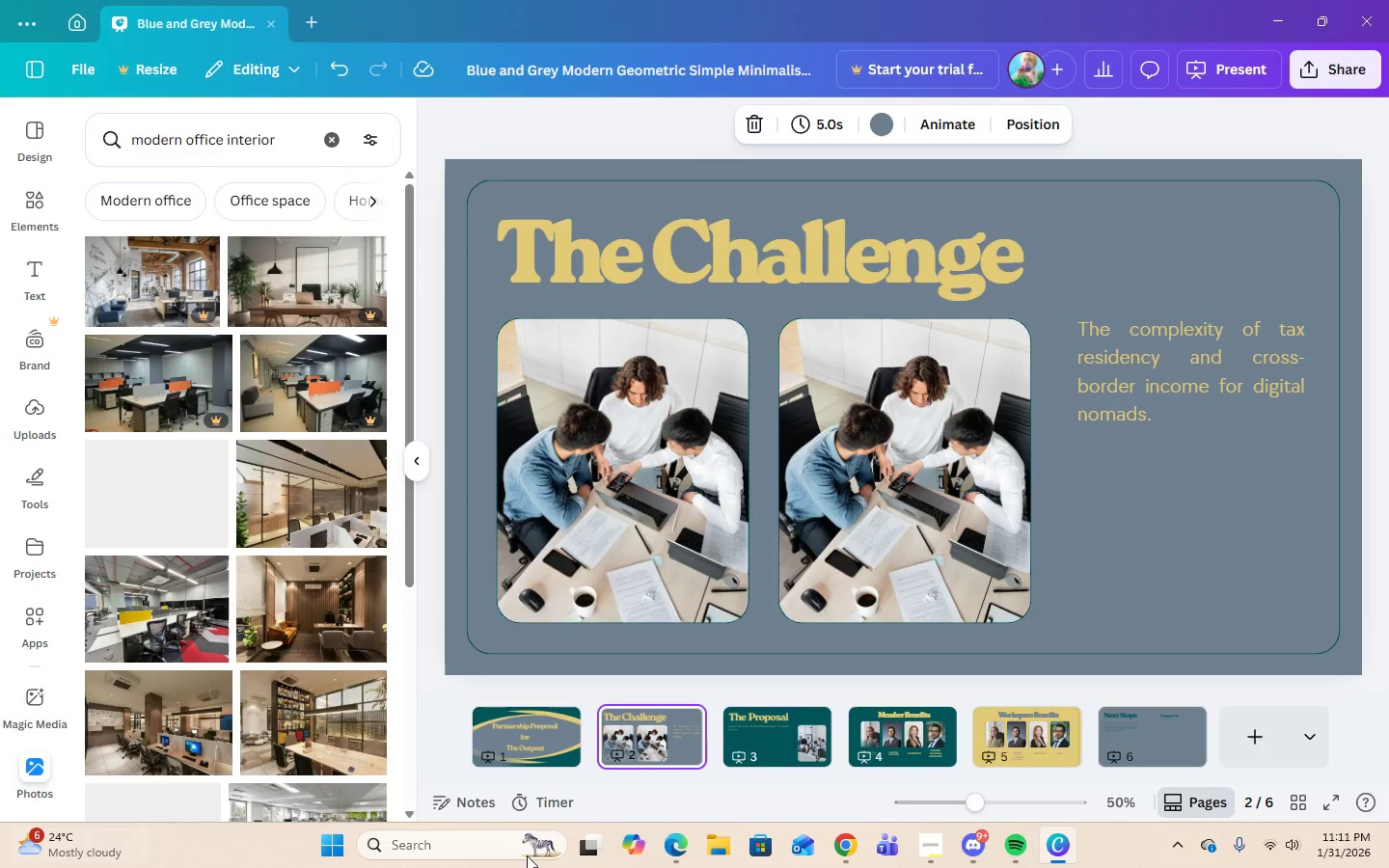 
scroll: coordinate [333, 753], scroll_direction: down, amount: 3.0
 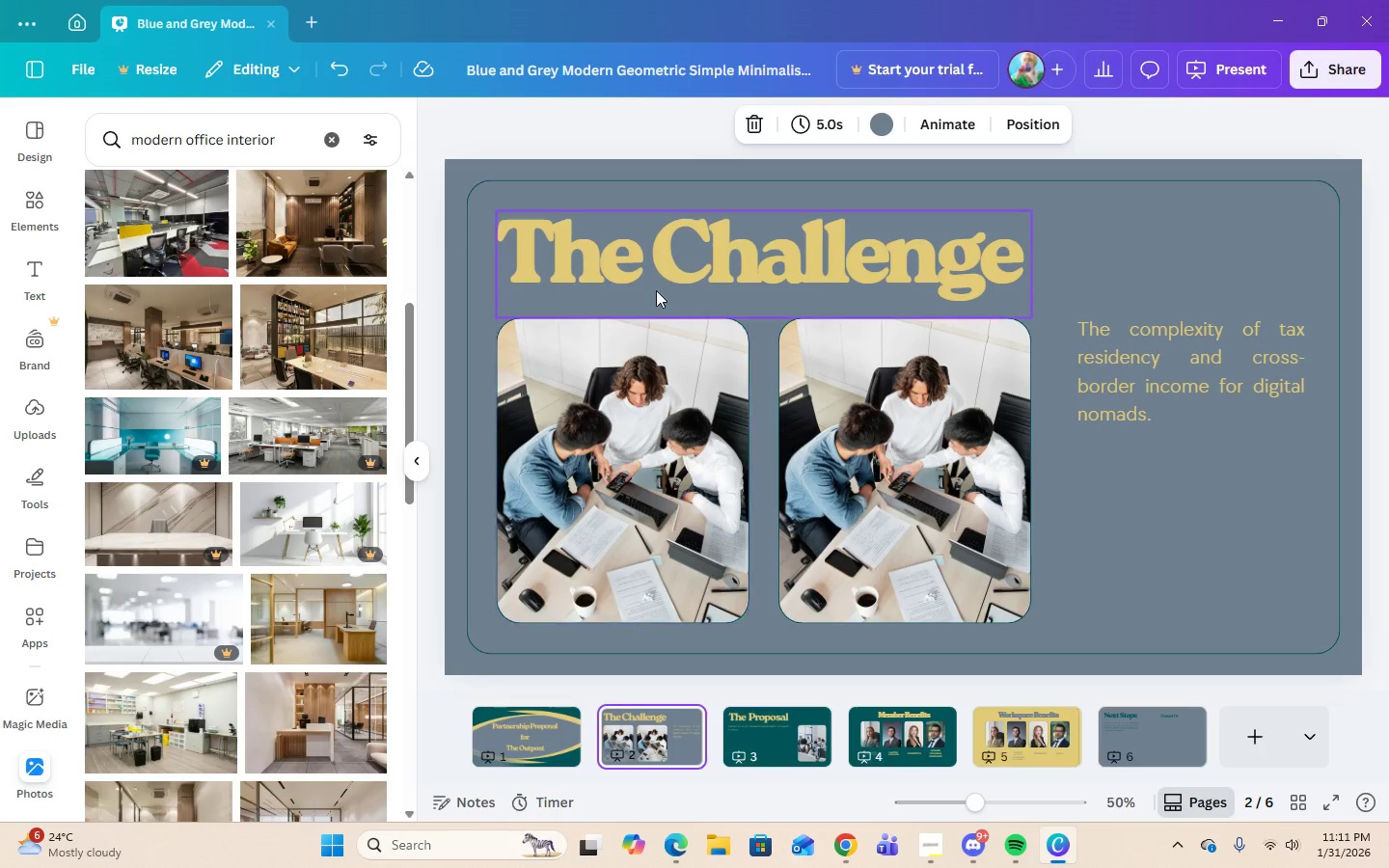 
left_click([663, 433])
 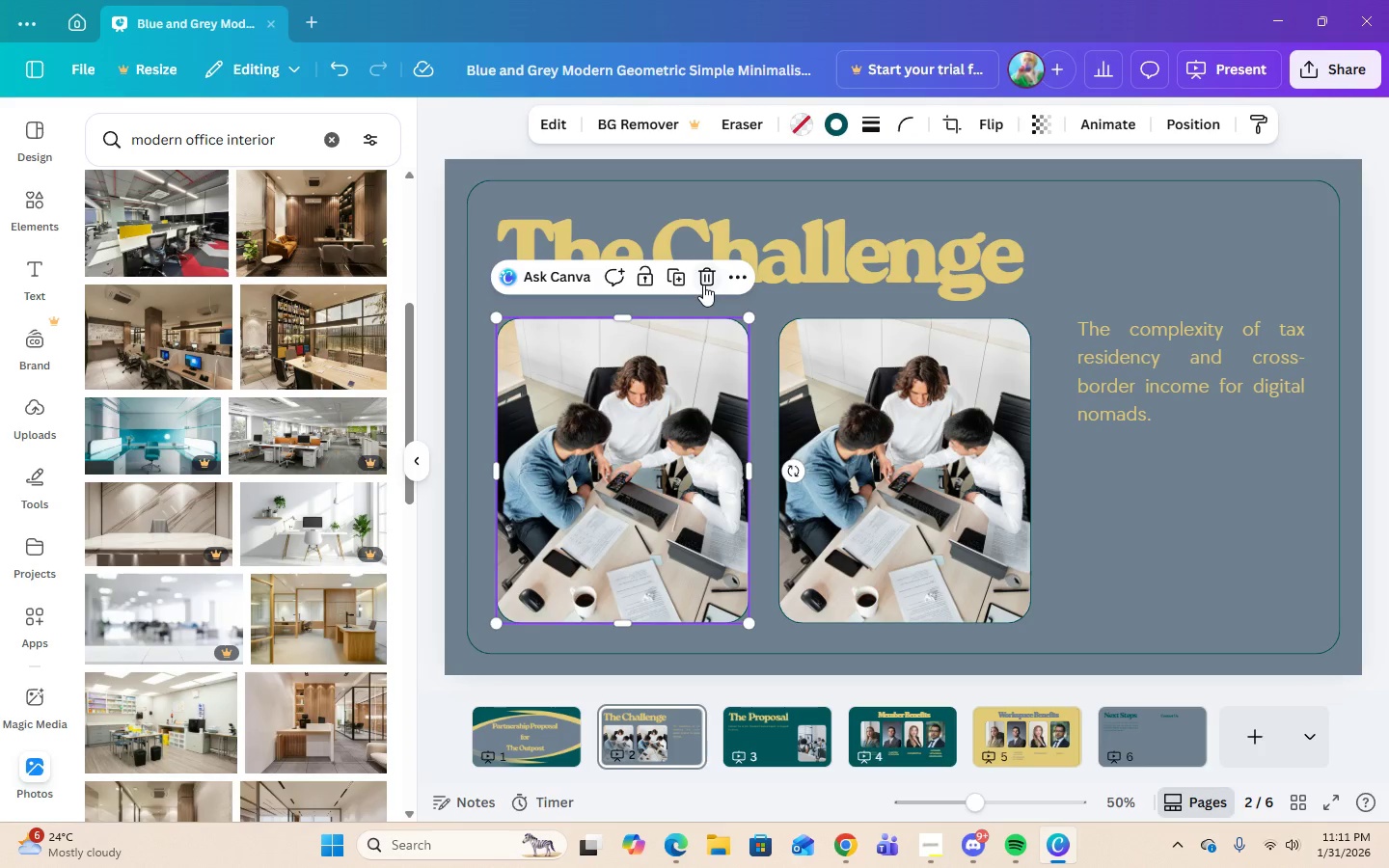 
left_click([703, 285])
 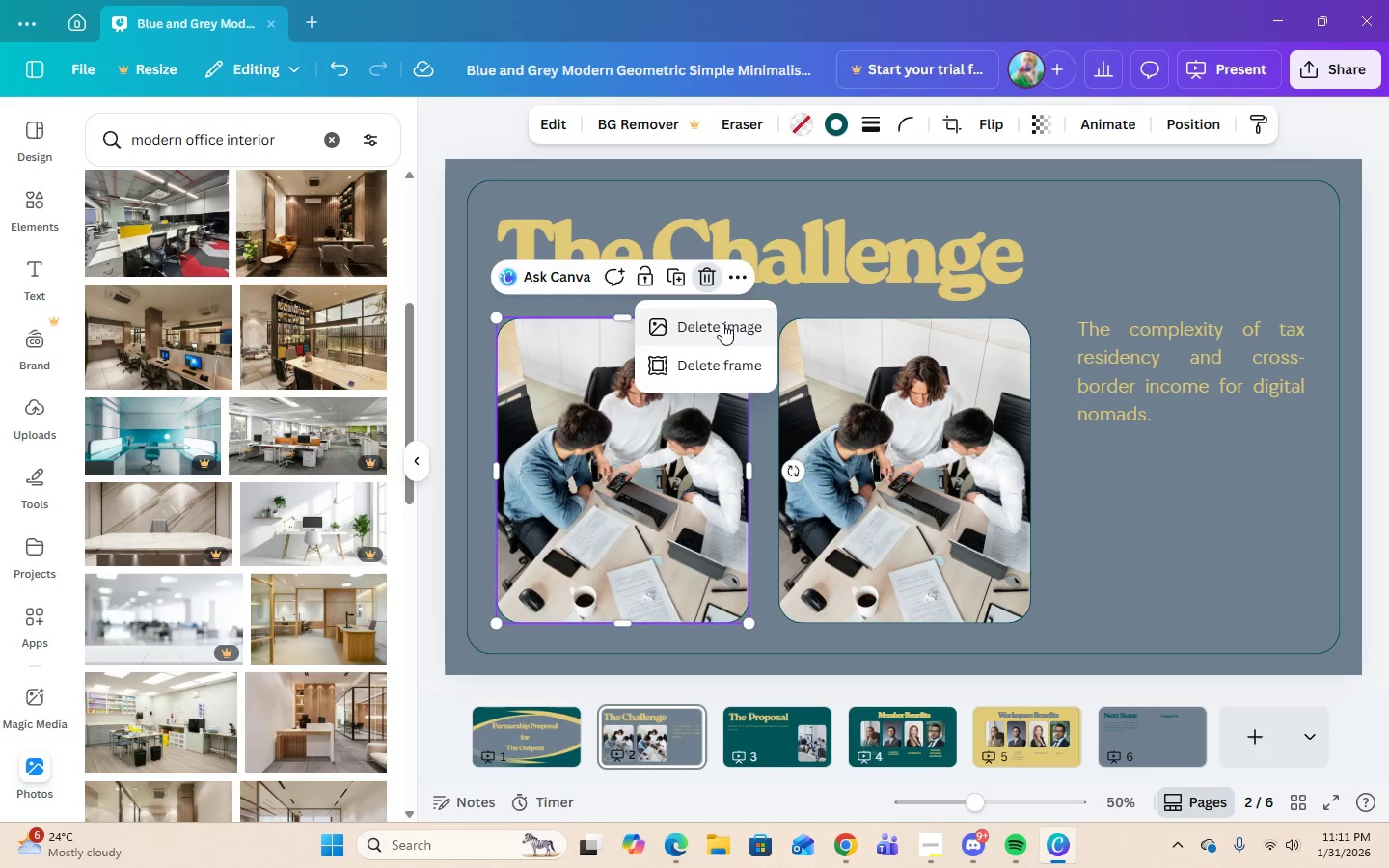 
left_click([722, 323])
 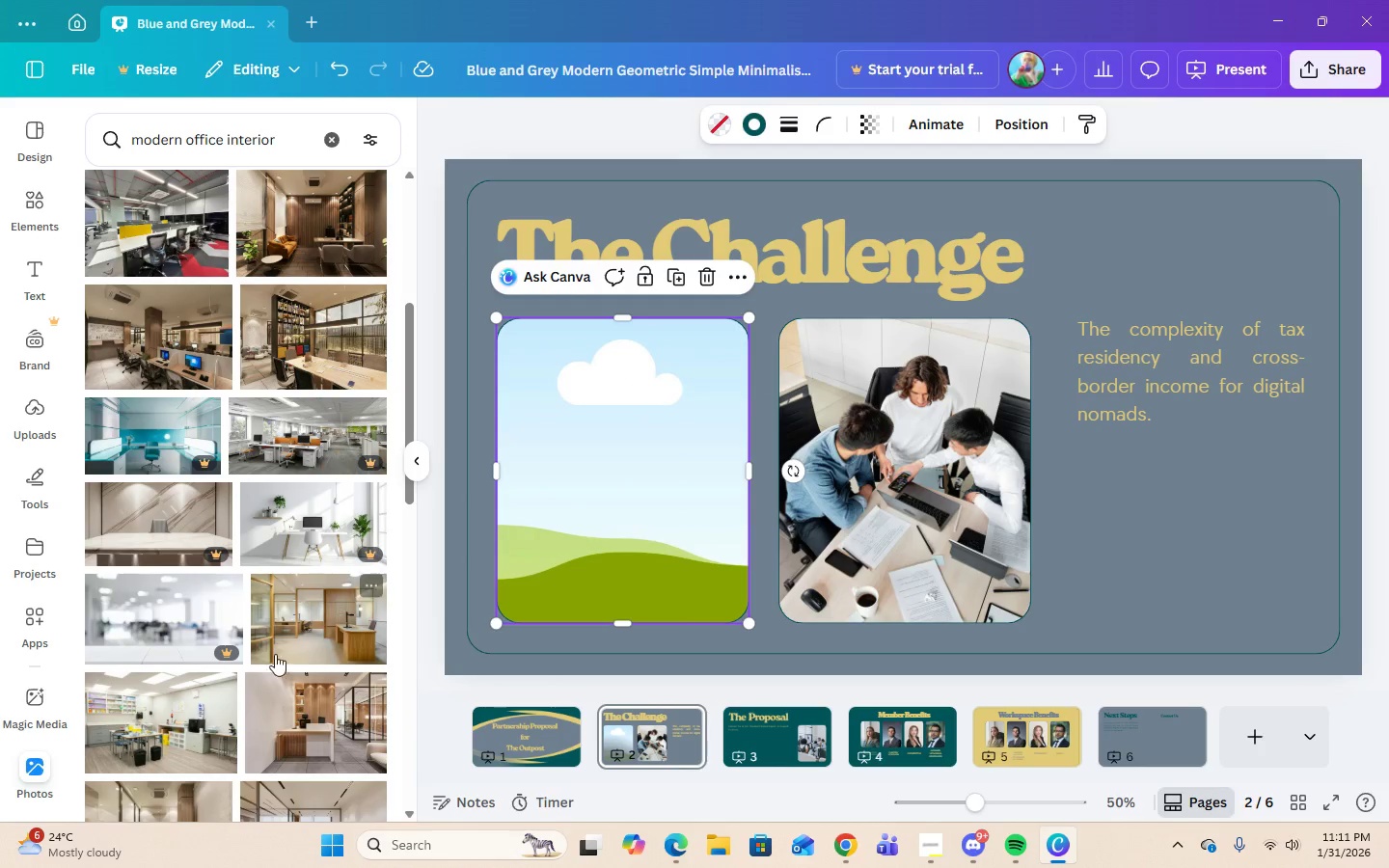 
scroll: coordinate [264, 603], scroll_direction: down, amount: 7.0
 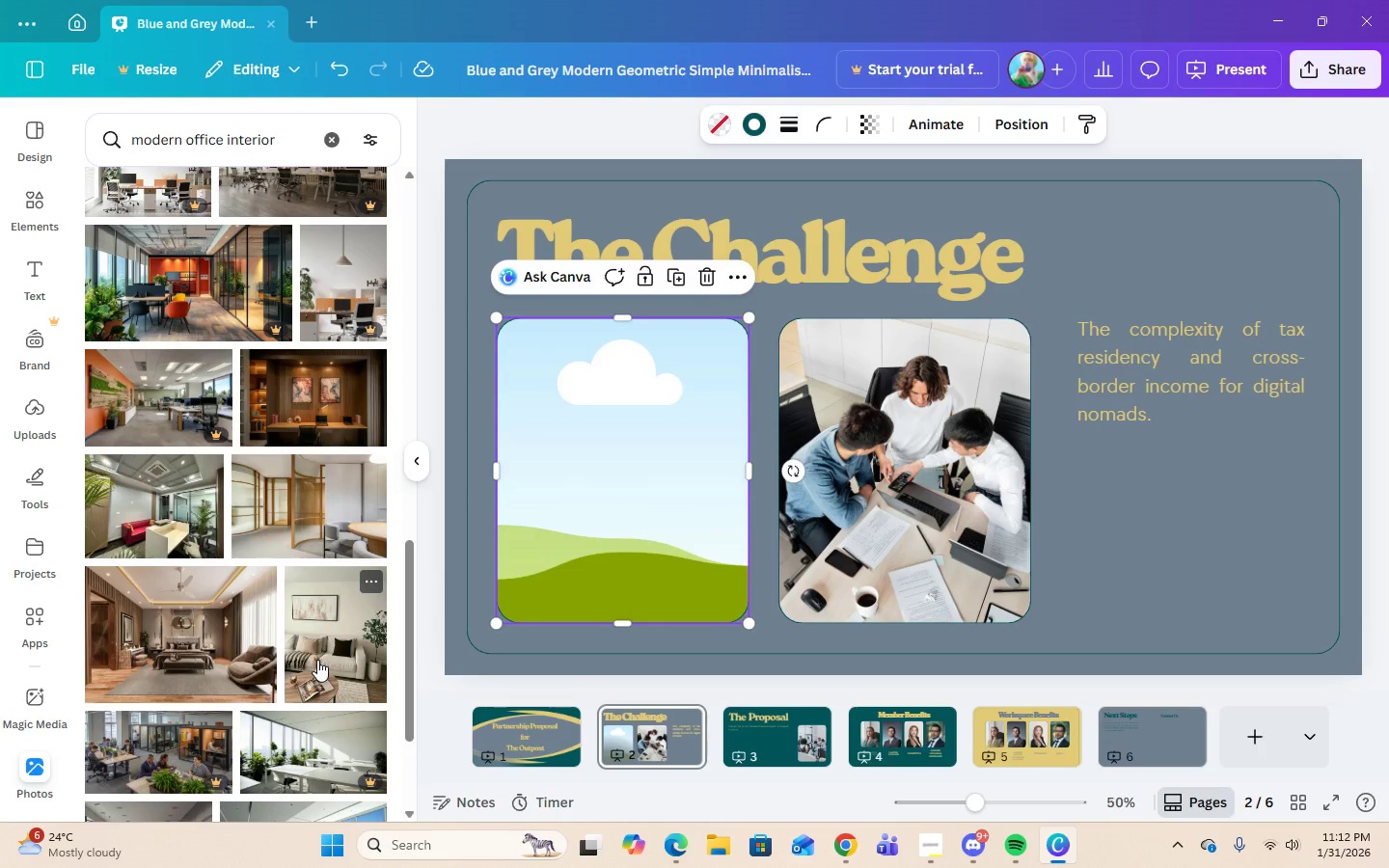 
scroll: coordinate [313, 655], scroll_direction: up, amount: 5.0
 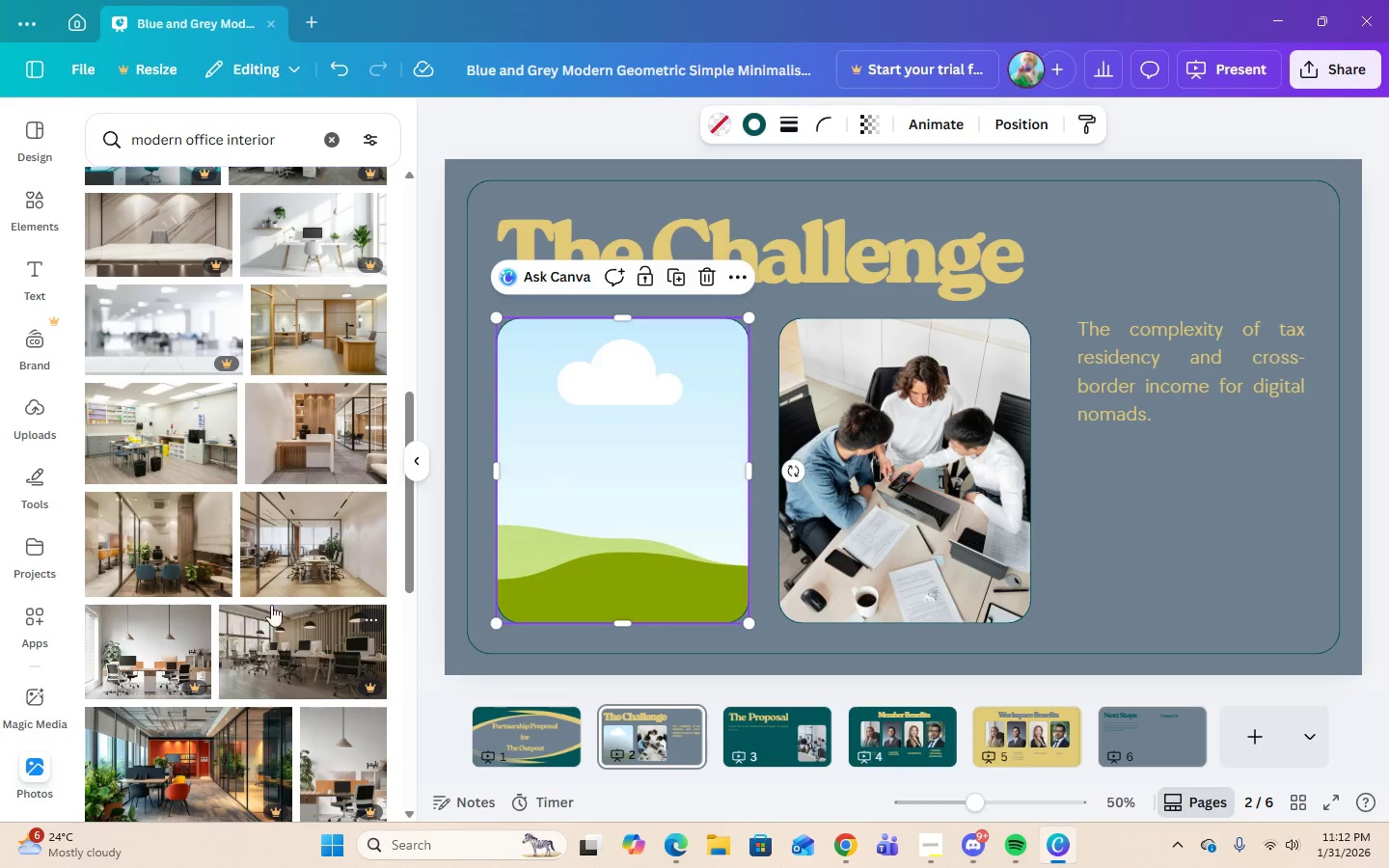 
left_click([179, 543])
 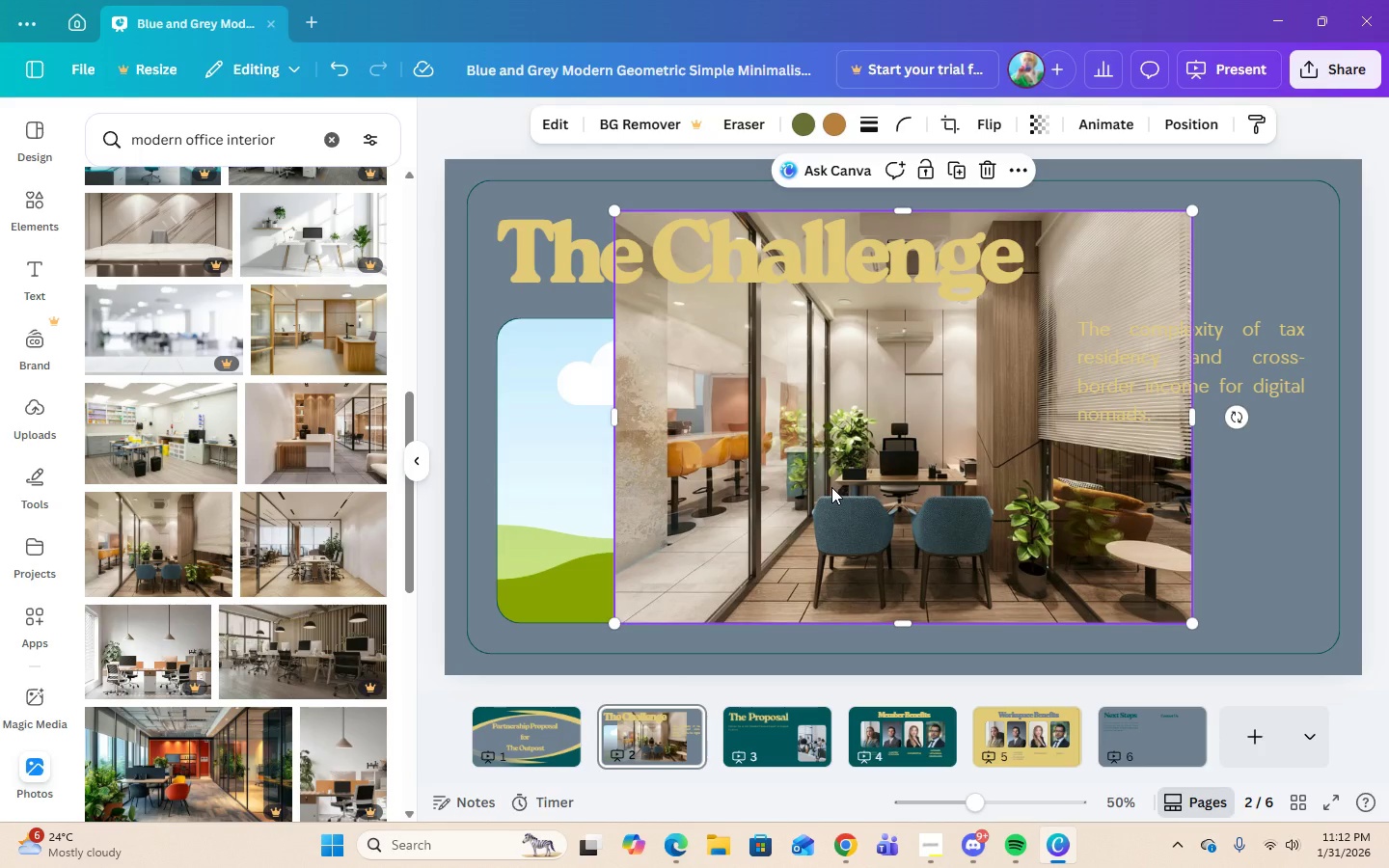 
left_click_drag(start_coordinate=[846, 486], to_coordinate=[710, 485])
 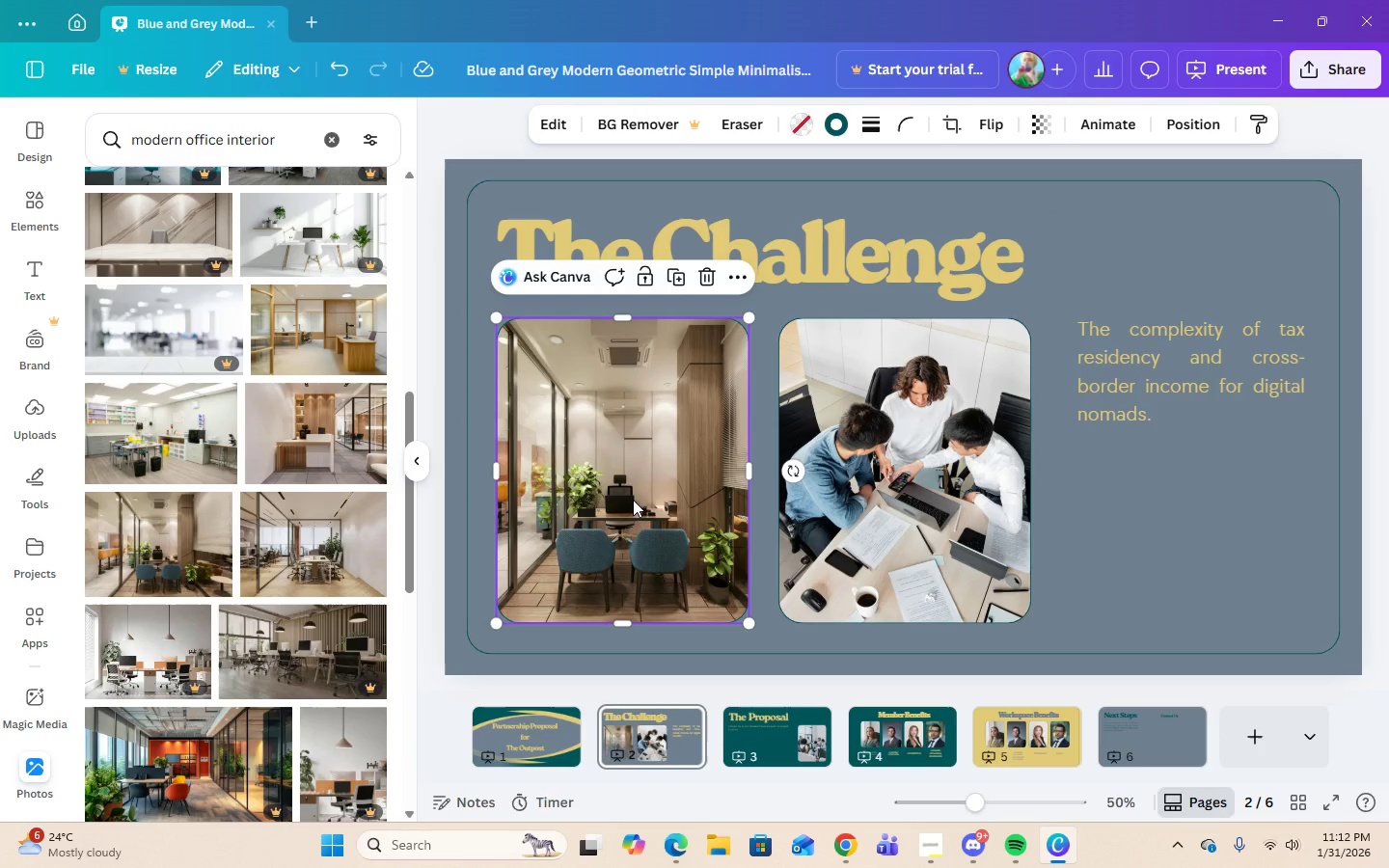 
double_click([633, 500])
 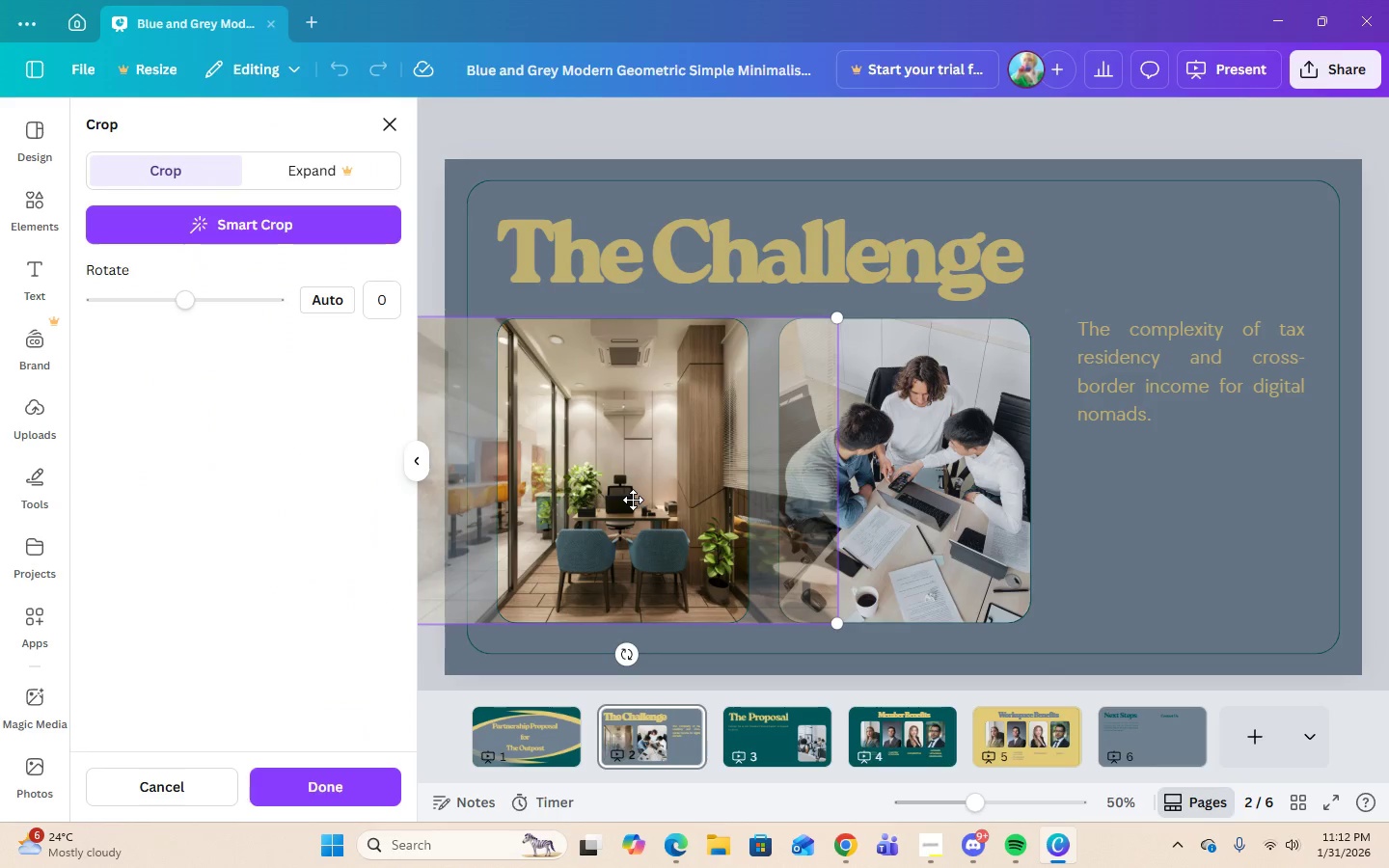 
left_click_drag(start_coordinate=[633, 500], to_coordinate=[612, 498])
 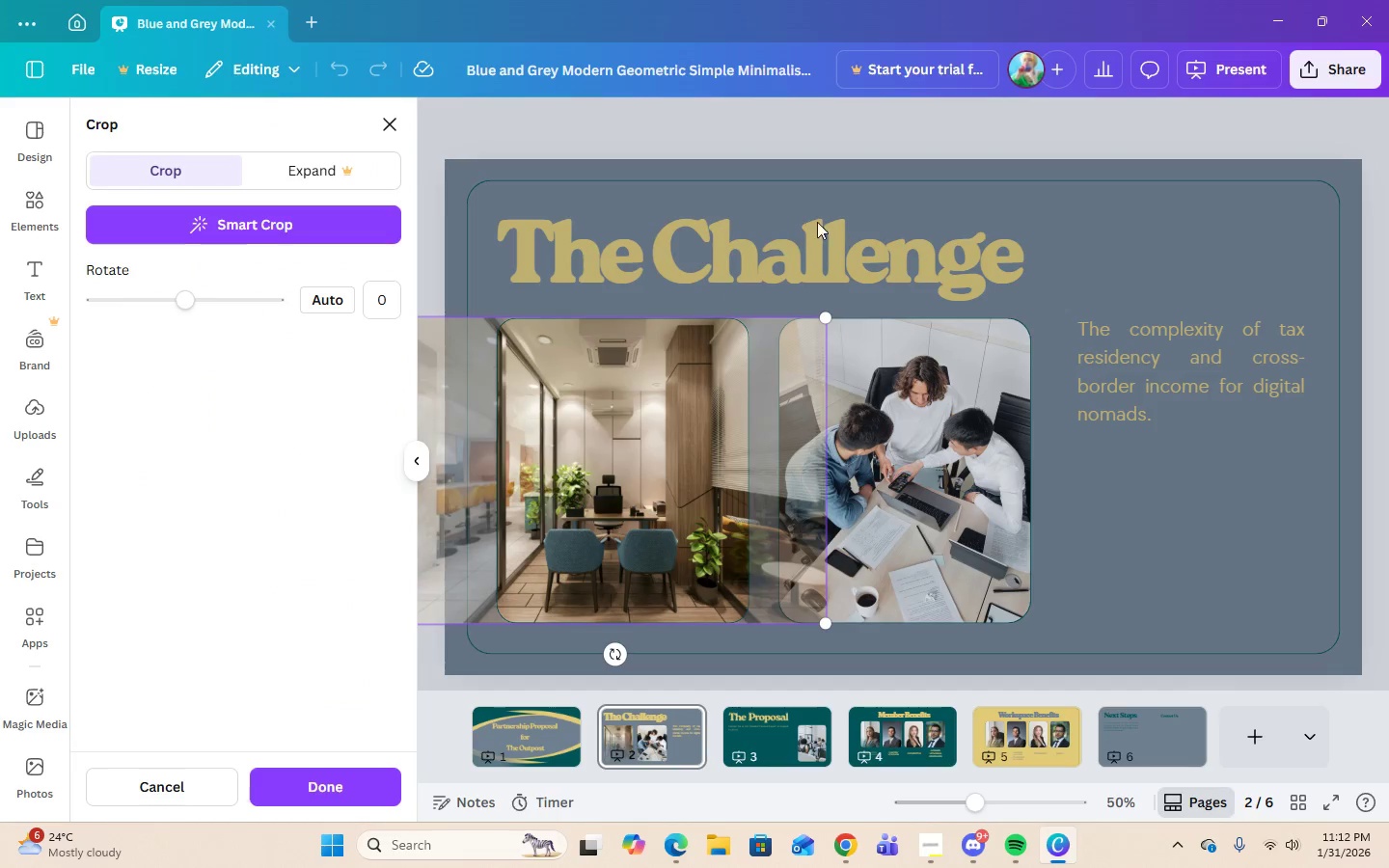 
left_click([849, 205])
 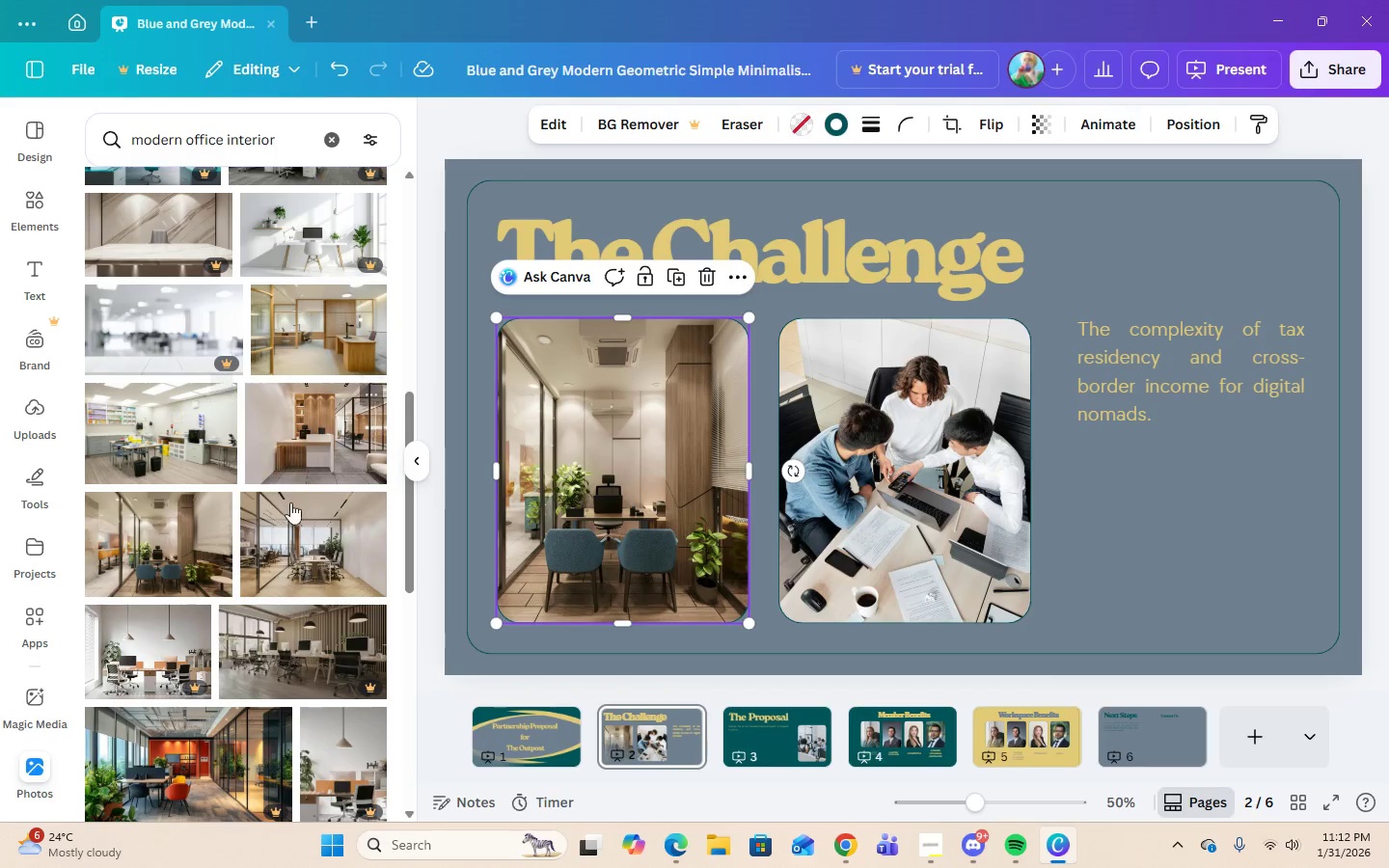 
scroll: coordinate [310, 527], scroll_direction: up, amount: 3.0
 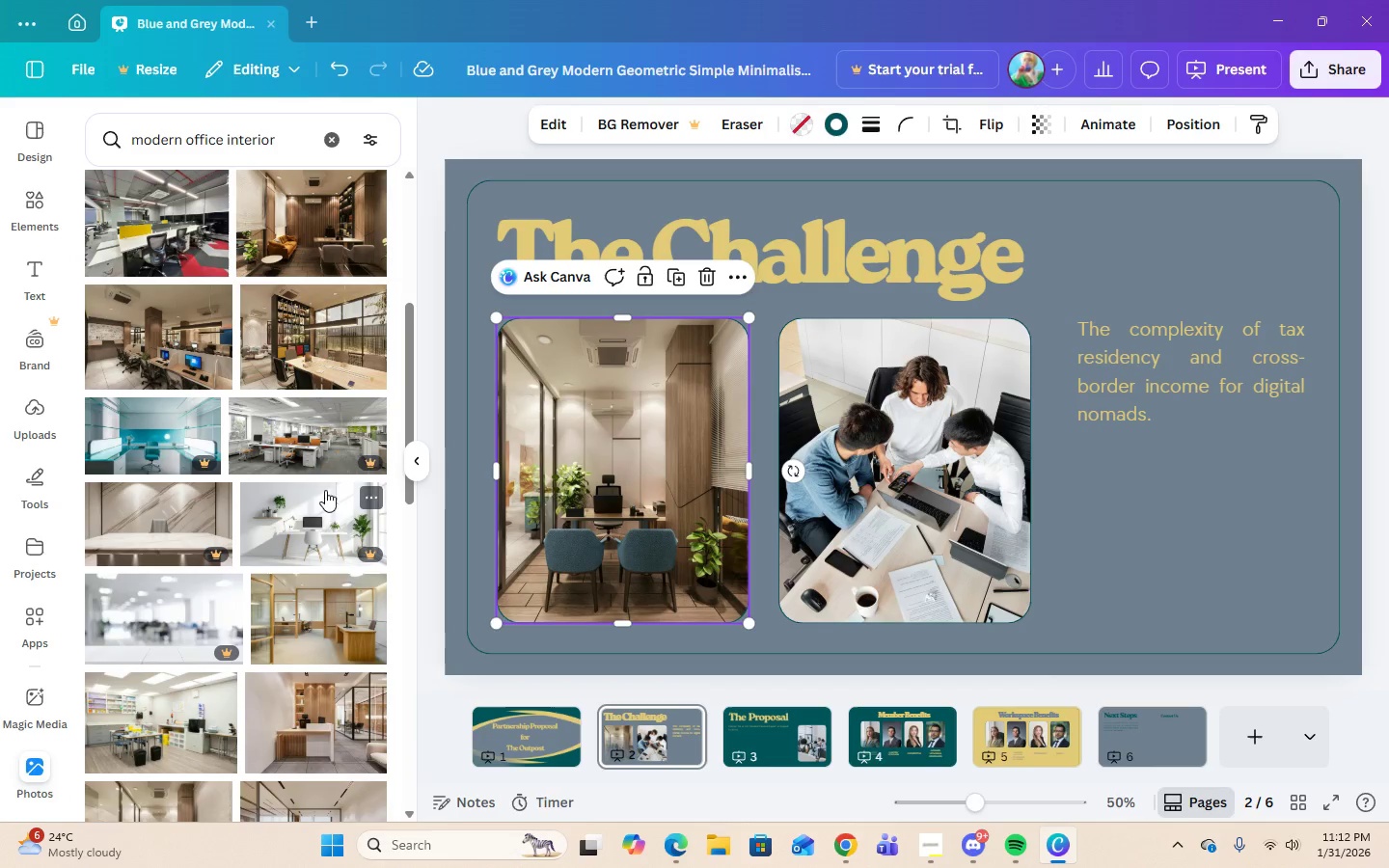 
left_click([167, 319])
 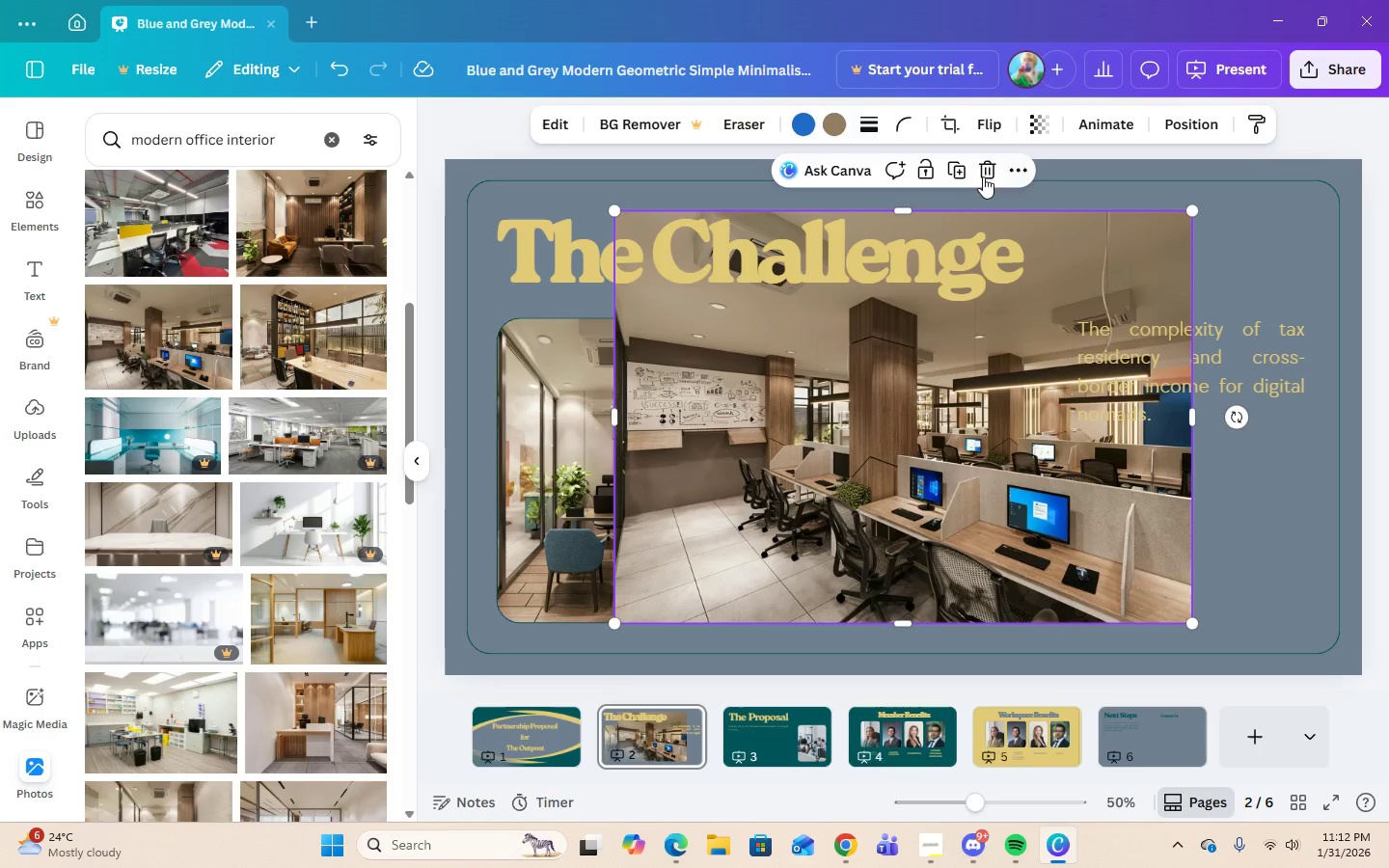 
left_click([990, 176])
 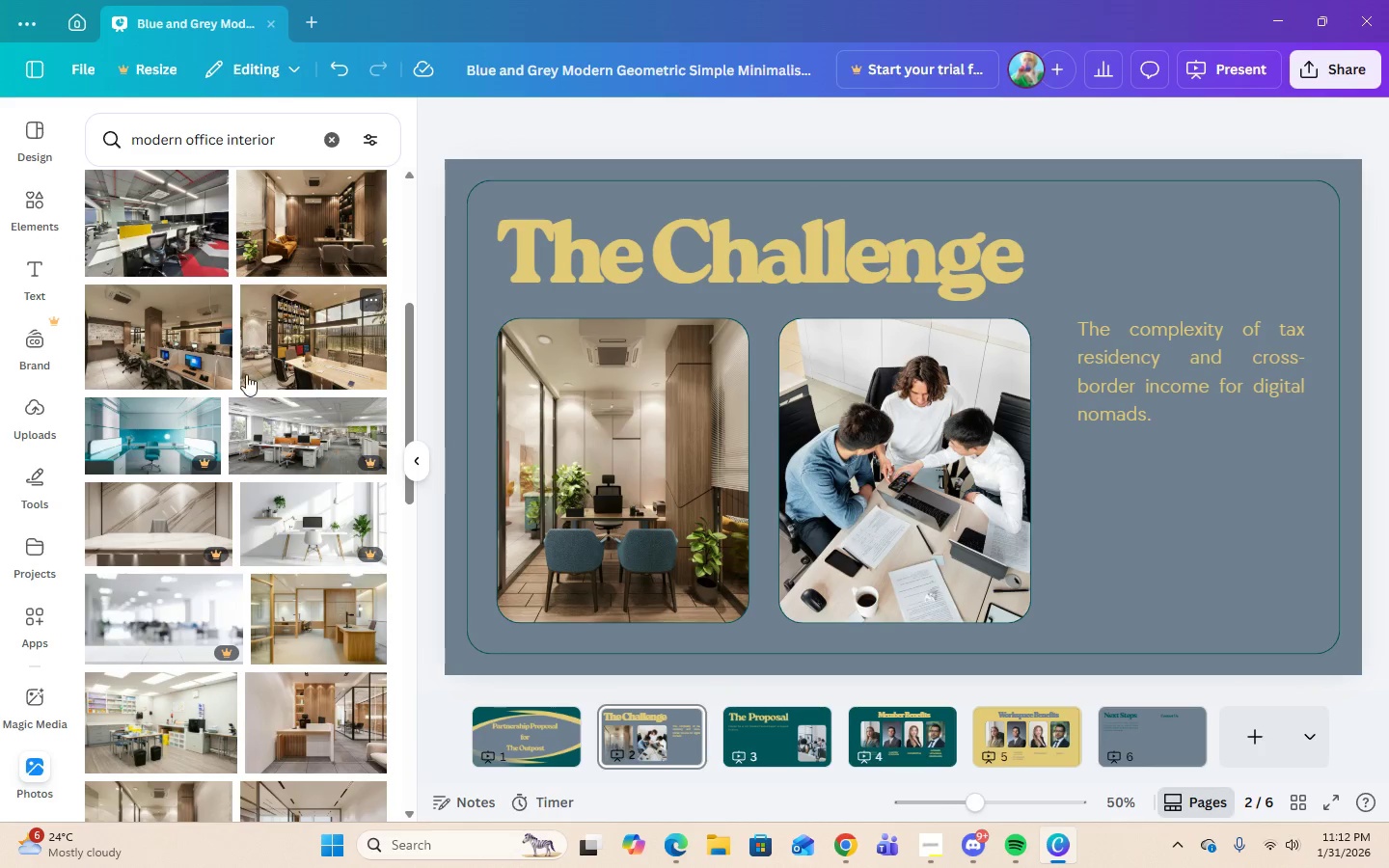 
left_click([270, 348])
 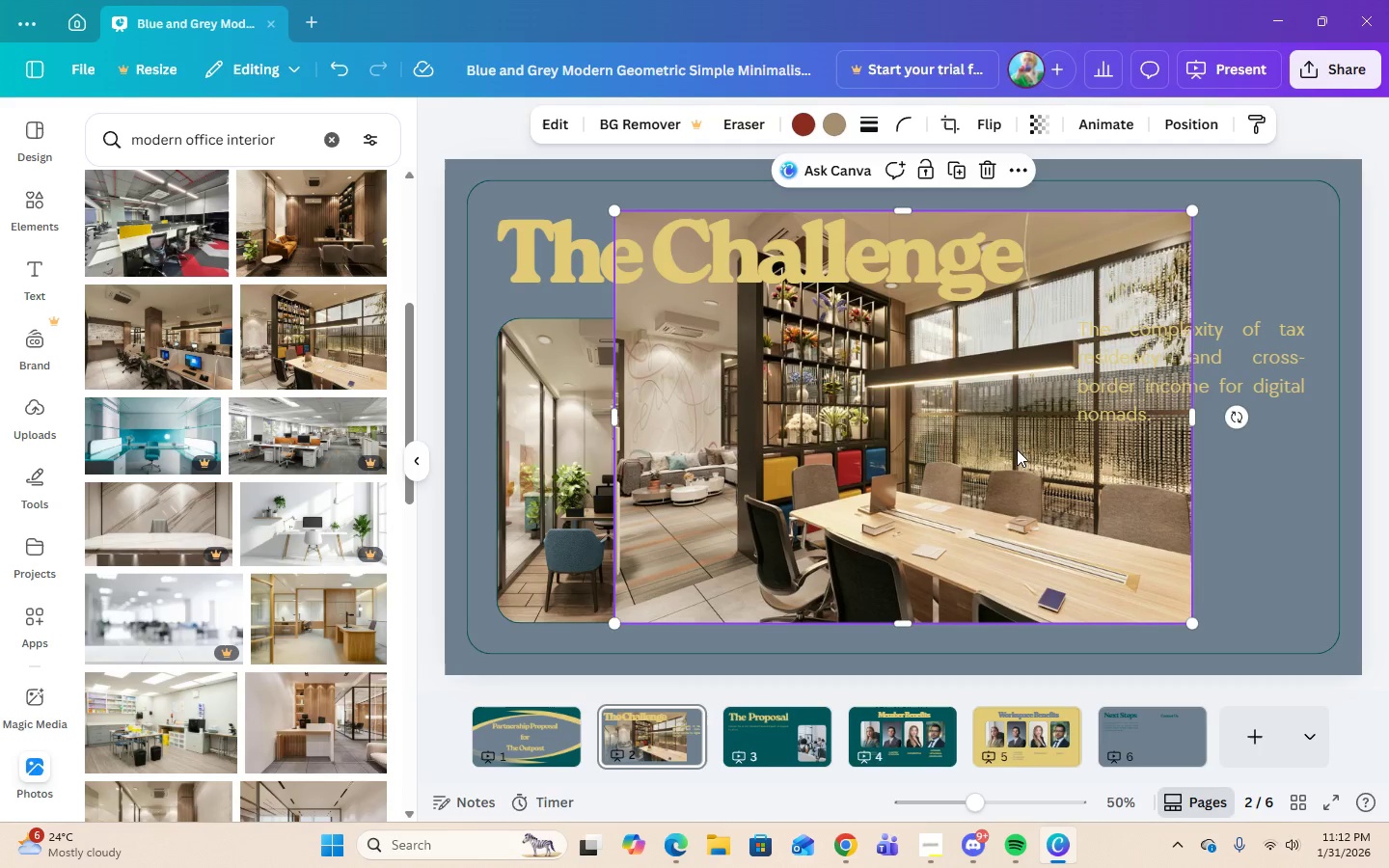 
left_click_drag(start_coordinate=[891, 473], to_coordinate=[853, 480])
 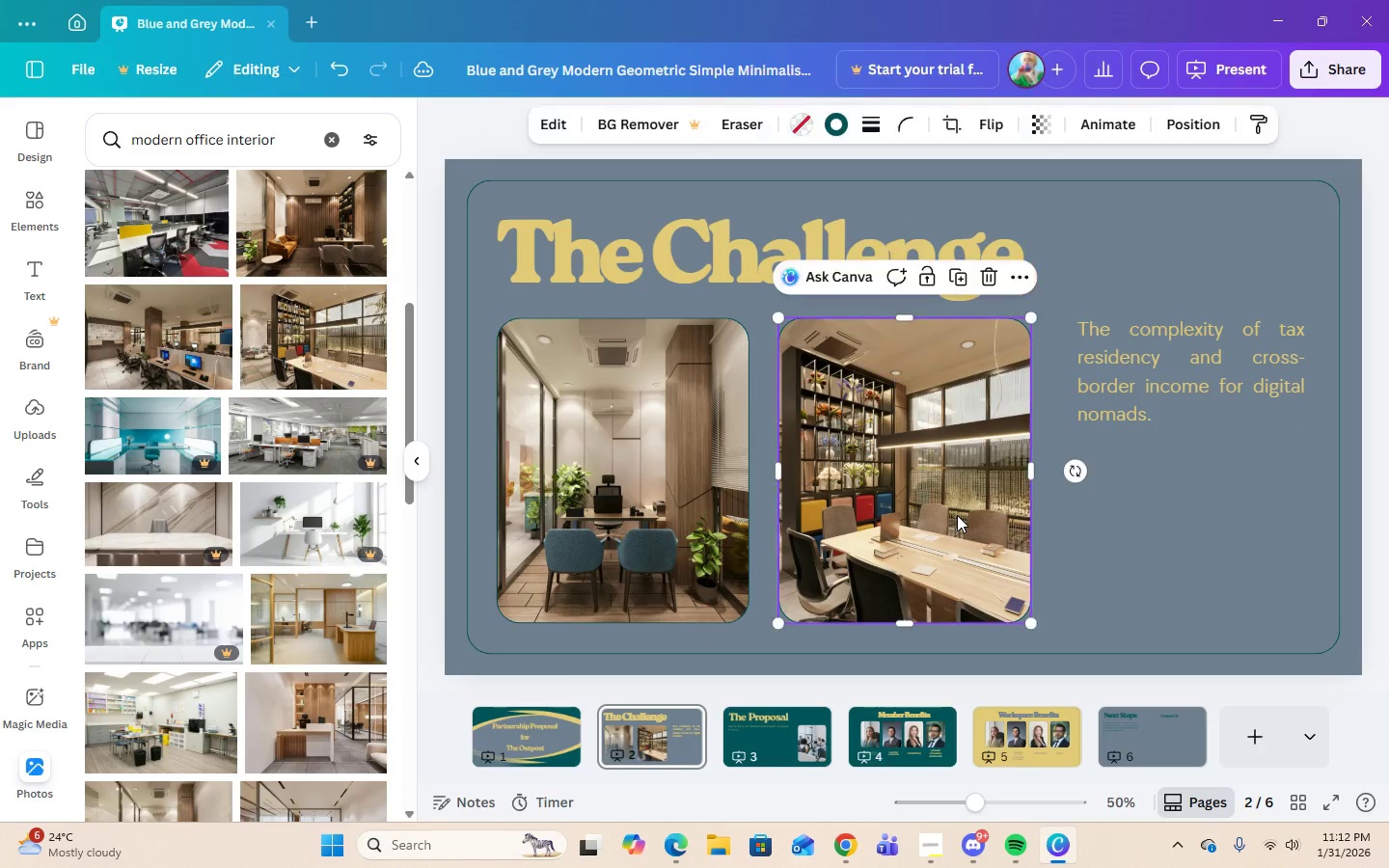 
double_click([957, 515])
 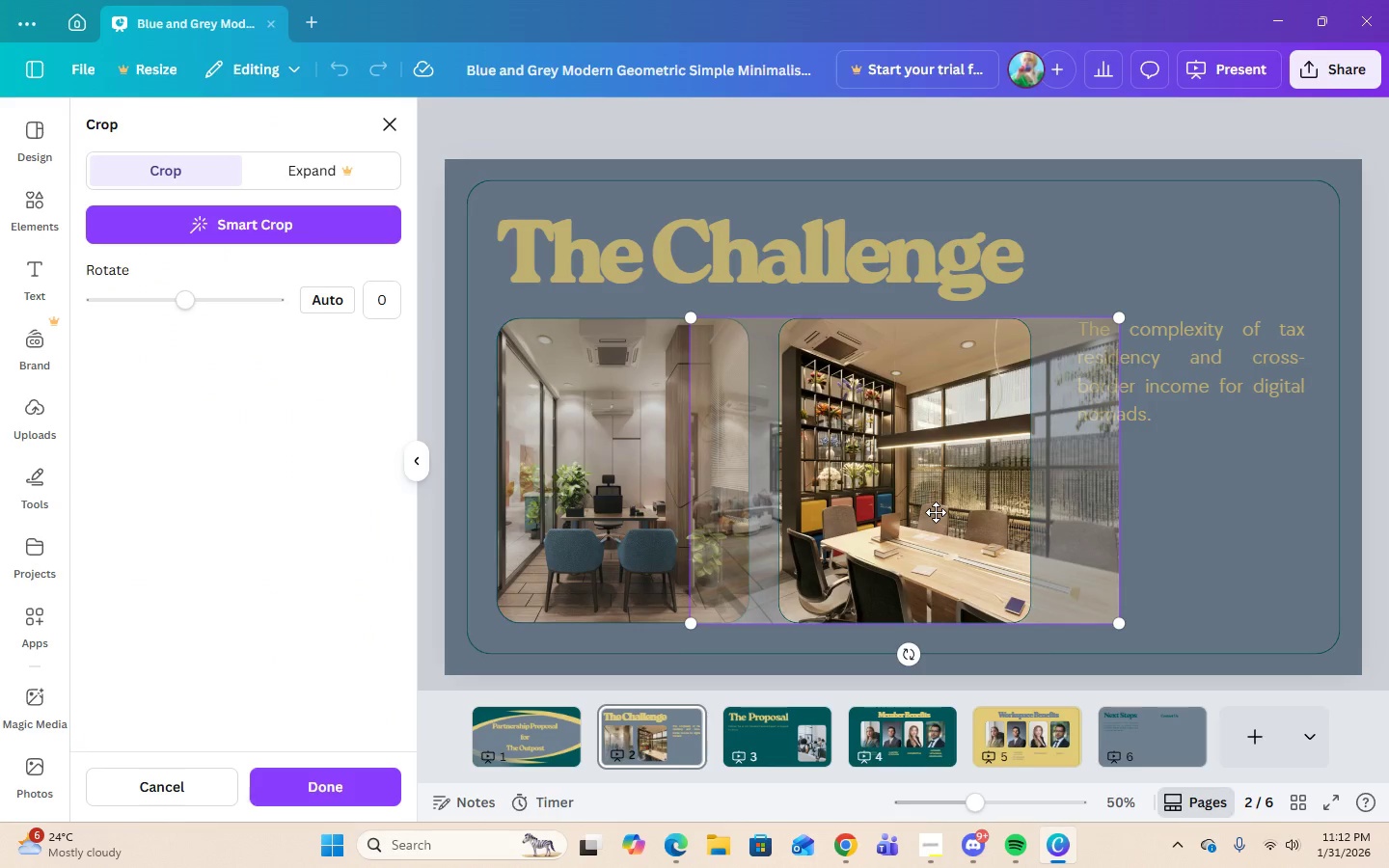 
left_click_drag(start_coordinate=[936, 512], to_coordinate=[1050, 511])
 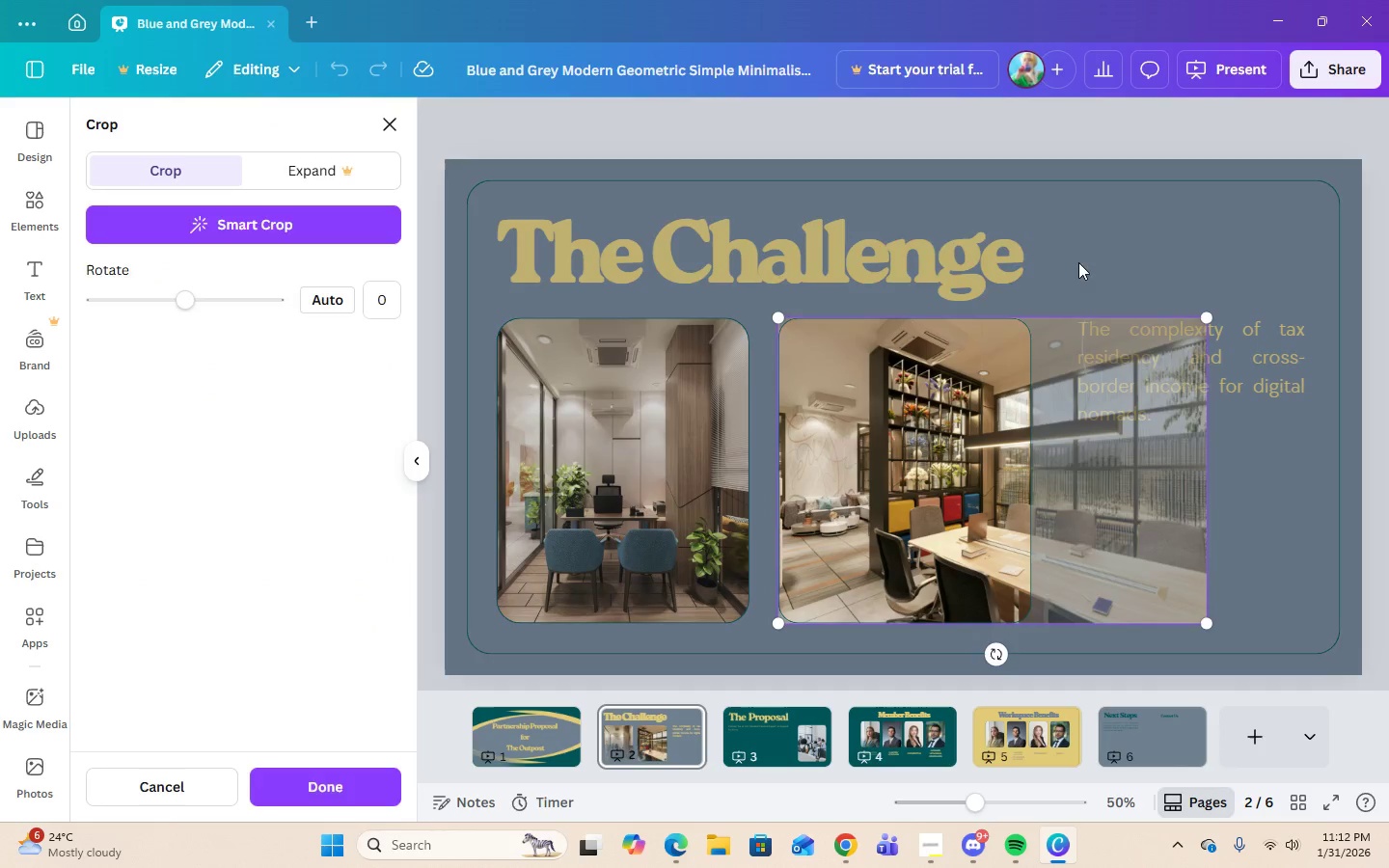 
left_click([1082, 248])
 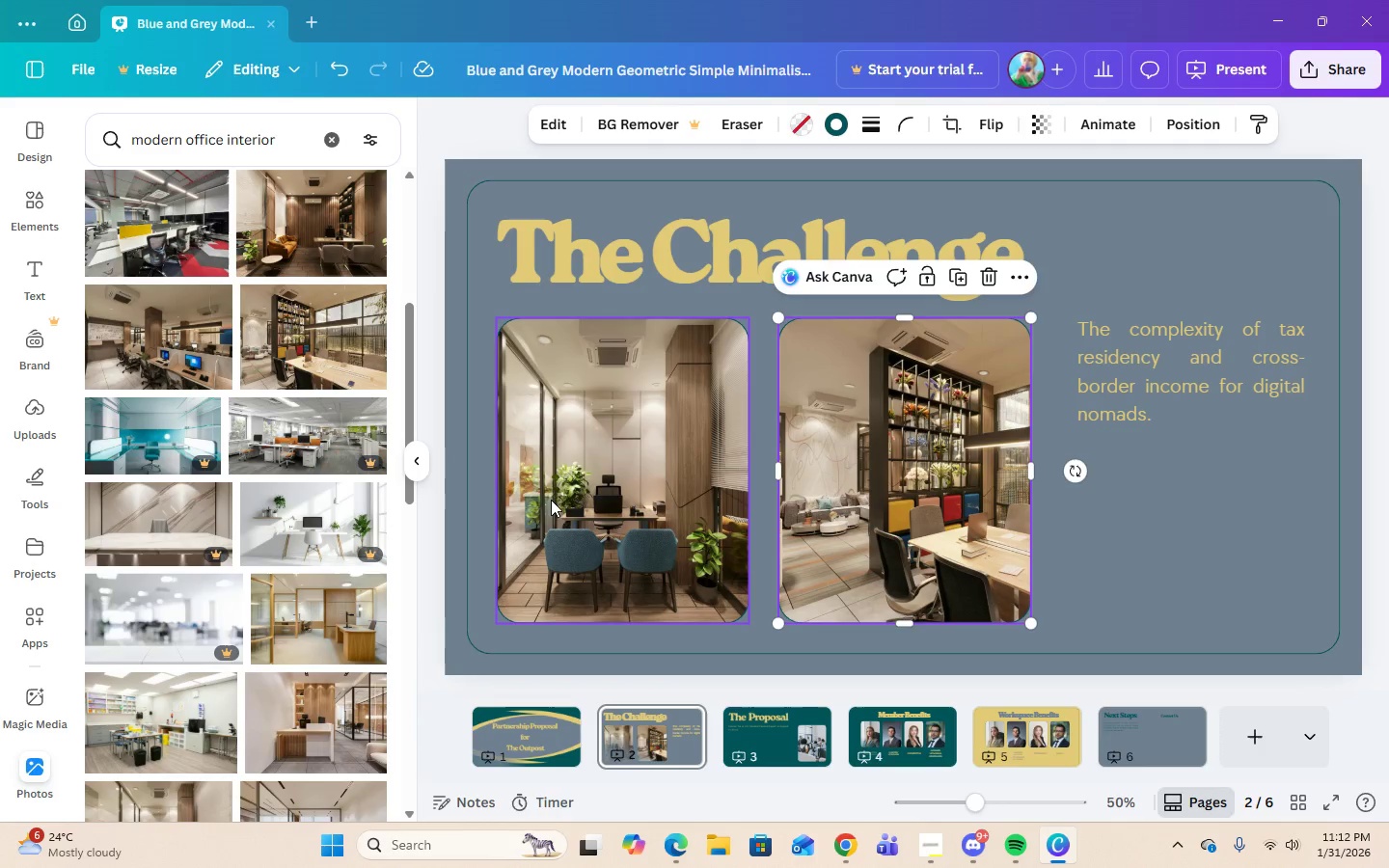 
left_click([551, 492])
 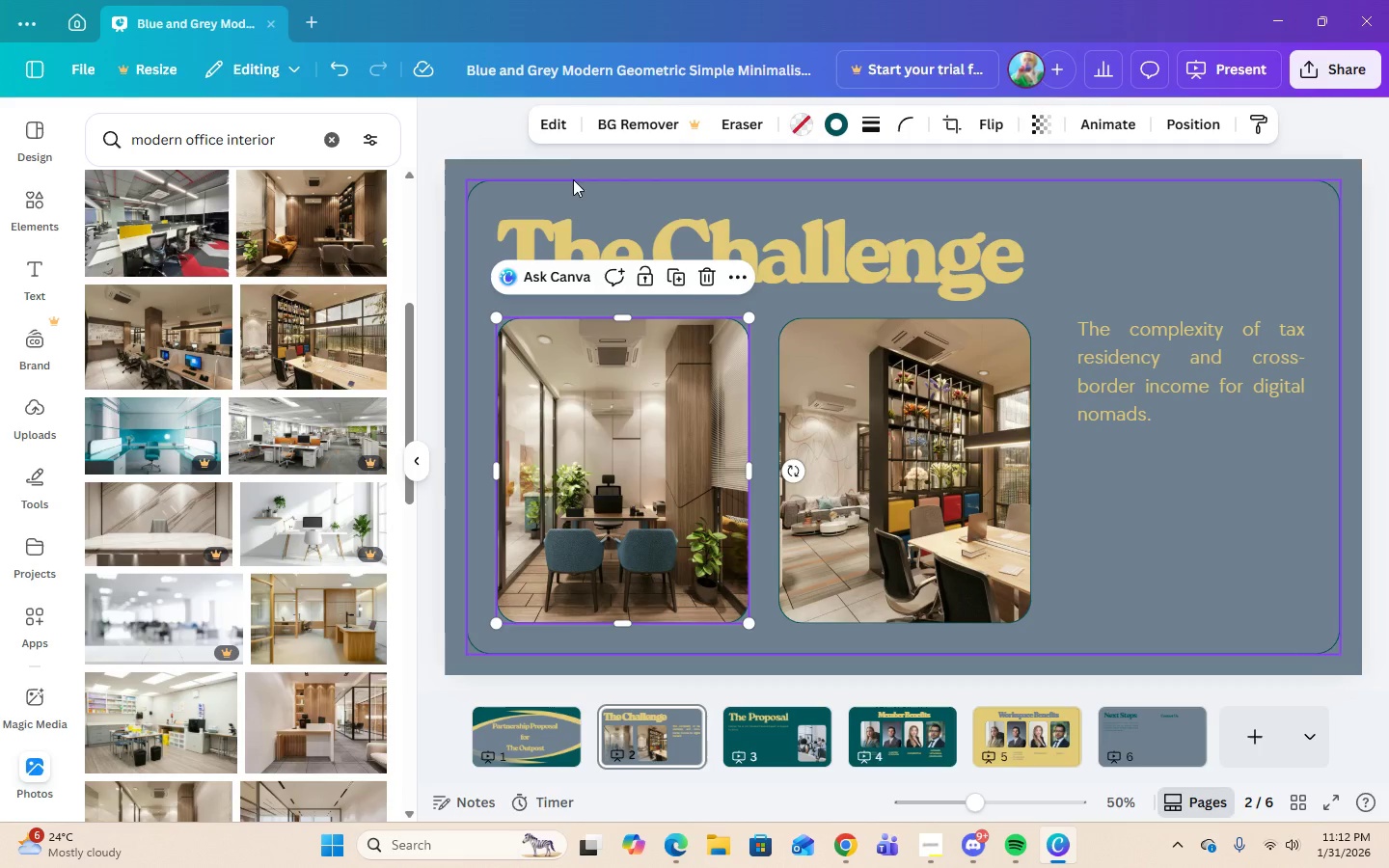 
left_click([553, 122])
 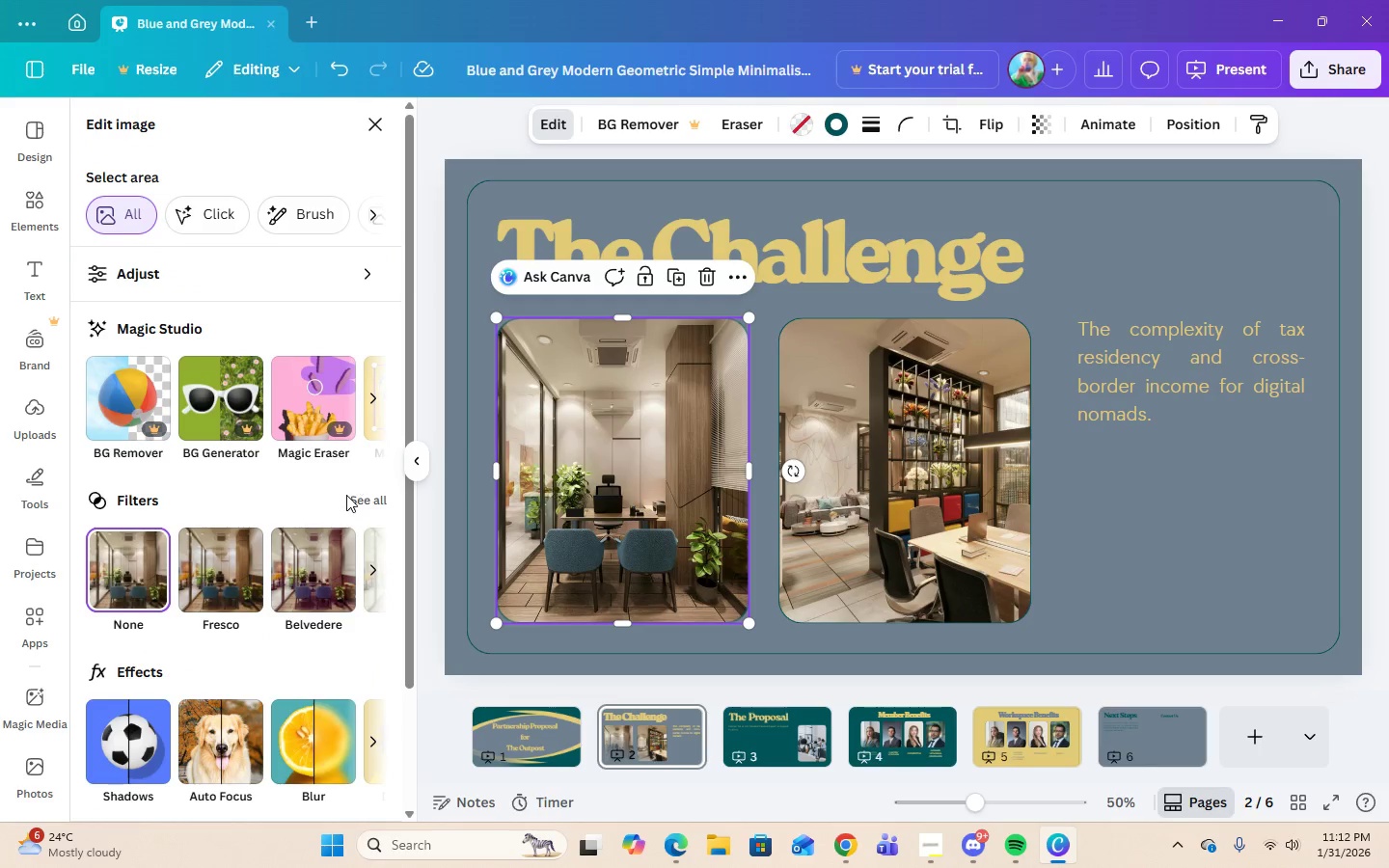 
left_click([360, 504])
 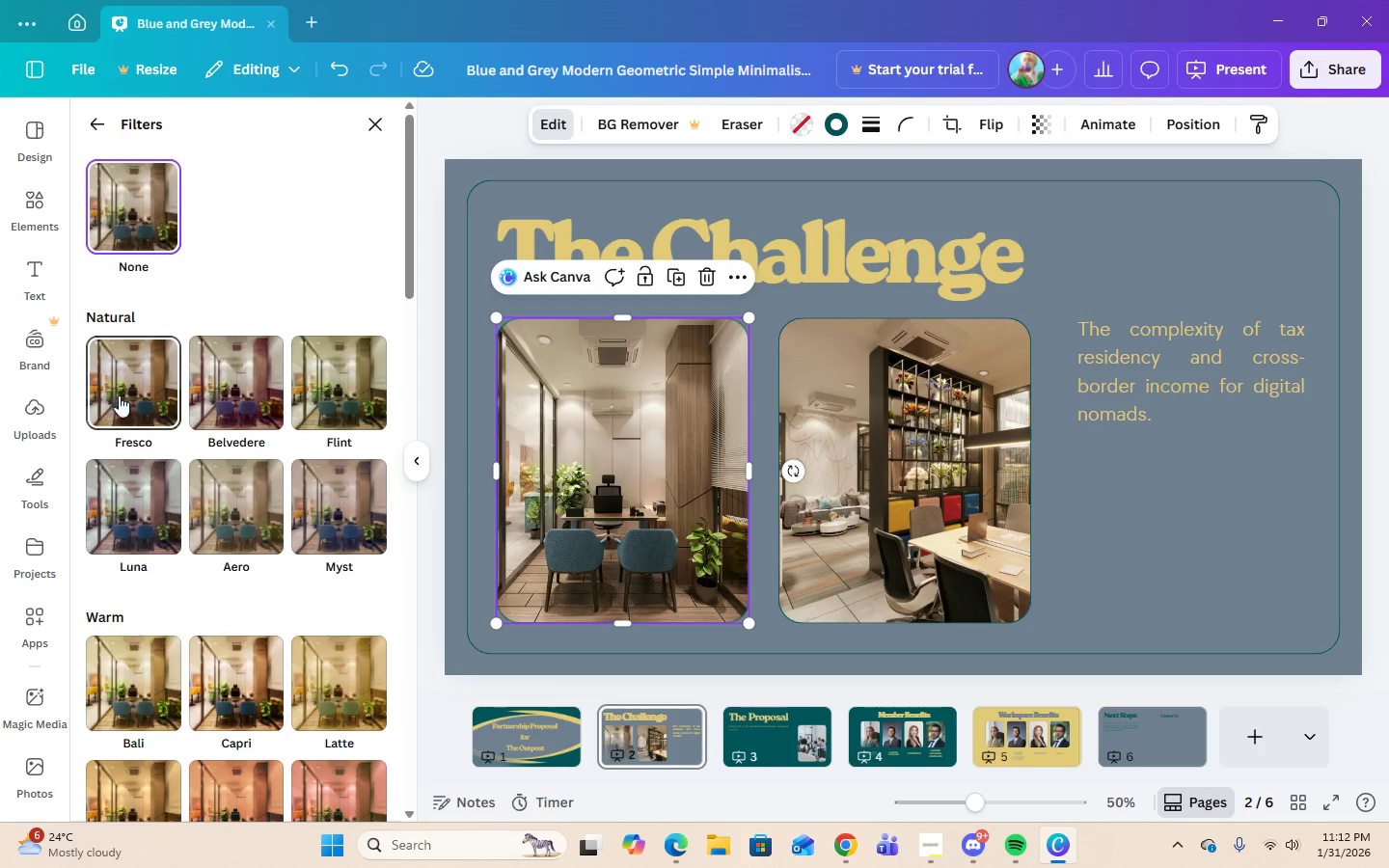 
scroll: coordinate [285, 533], scroll_direction: down, amount: 7.0
 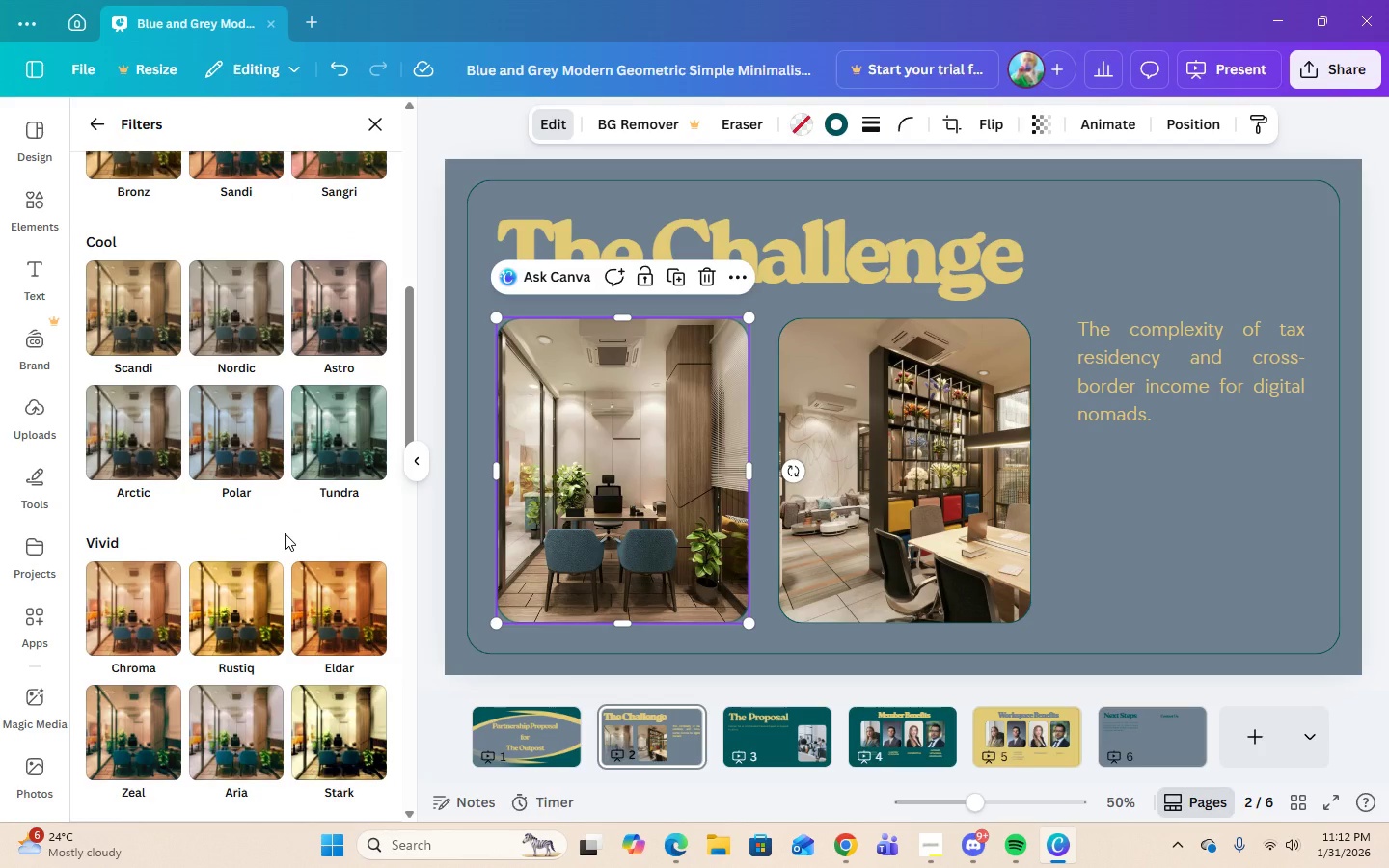 
scroll: coordinate [285, 533], scroll_direction: up, amount: 8.0
 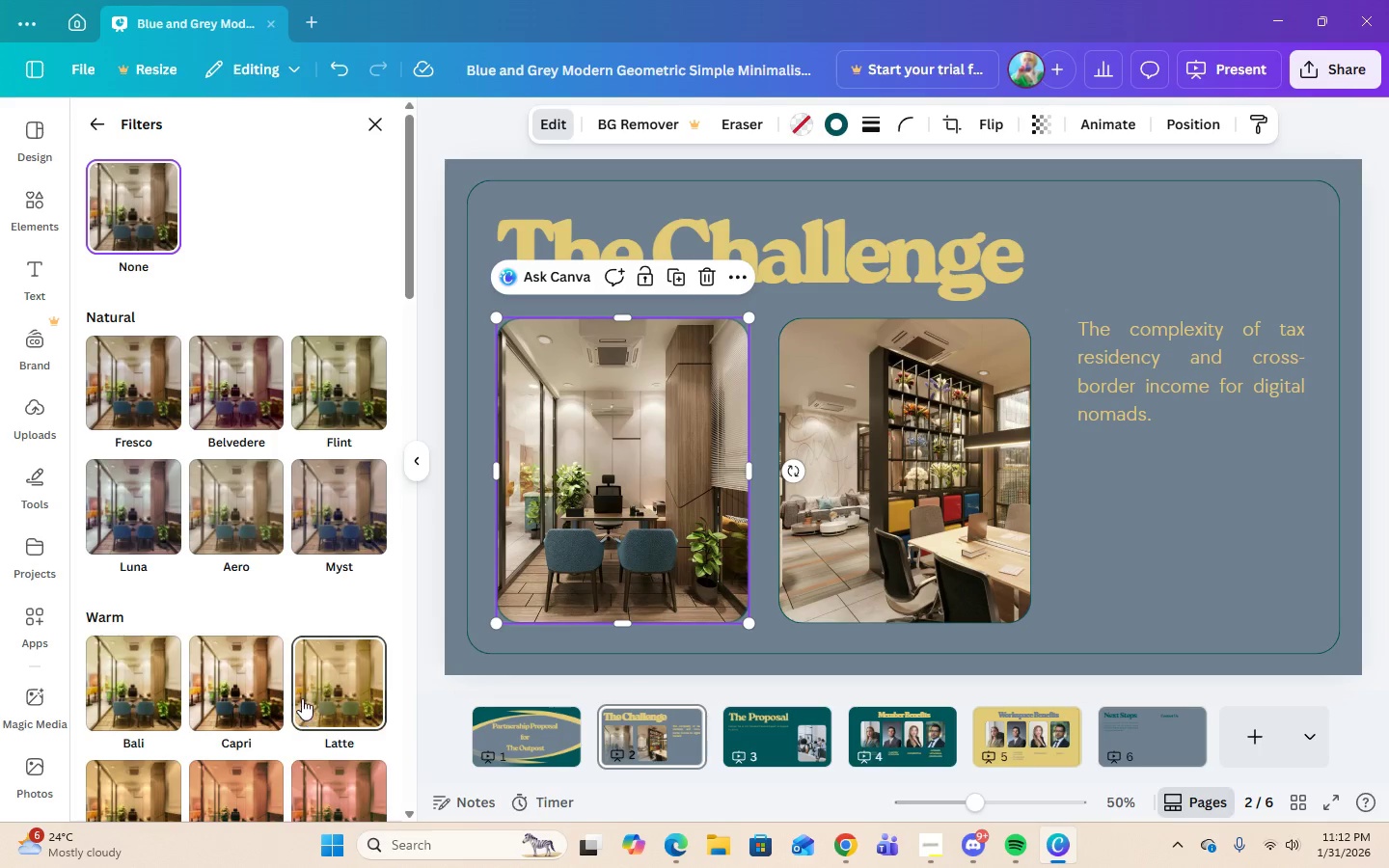 
left_click([154, 385])
 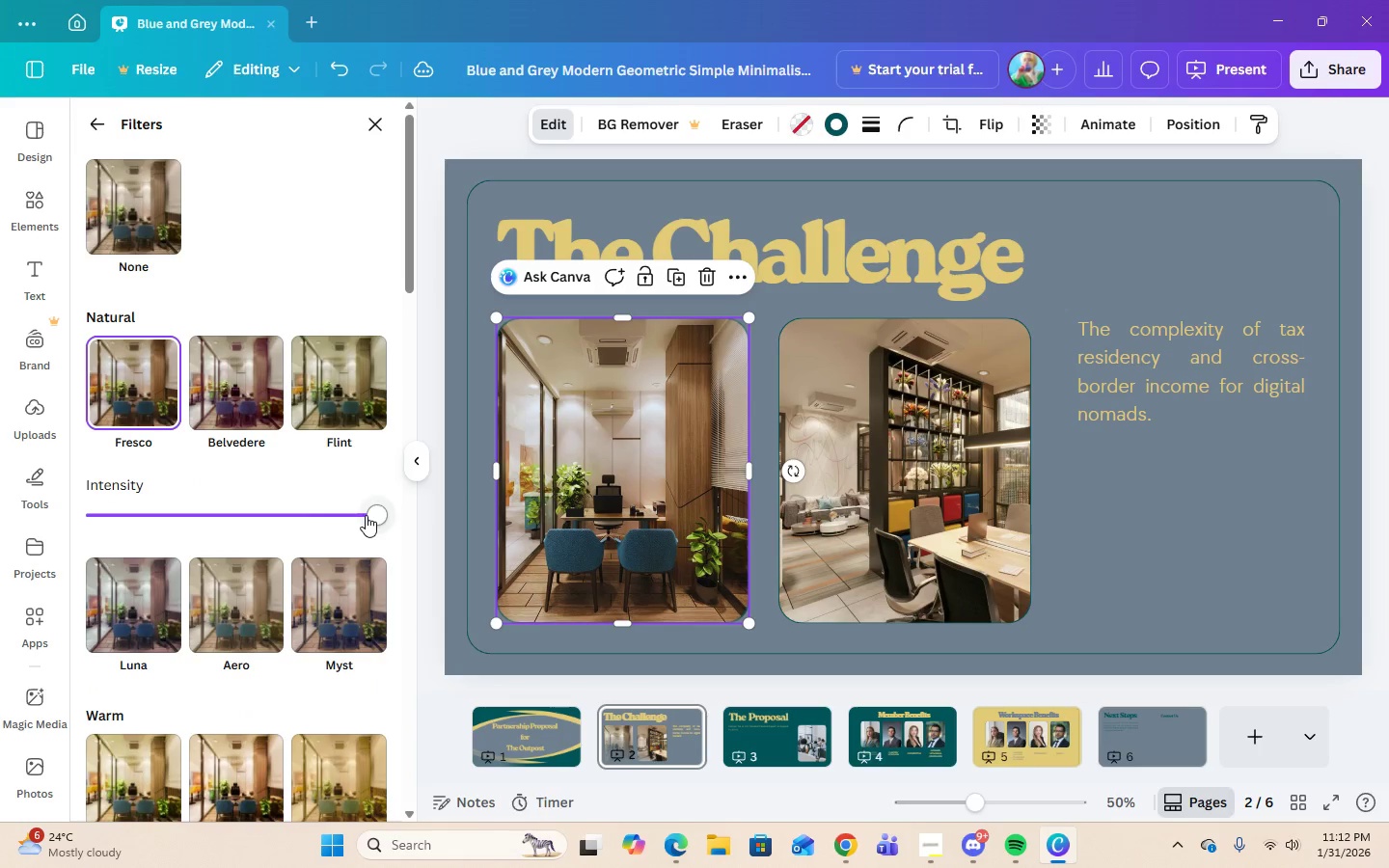 
left_click_drag(start_coordinate=[368, 518], to_coordinate=[282, 524])
 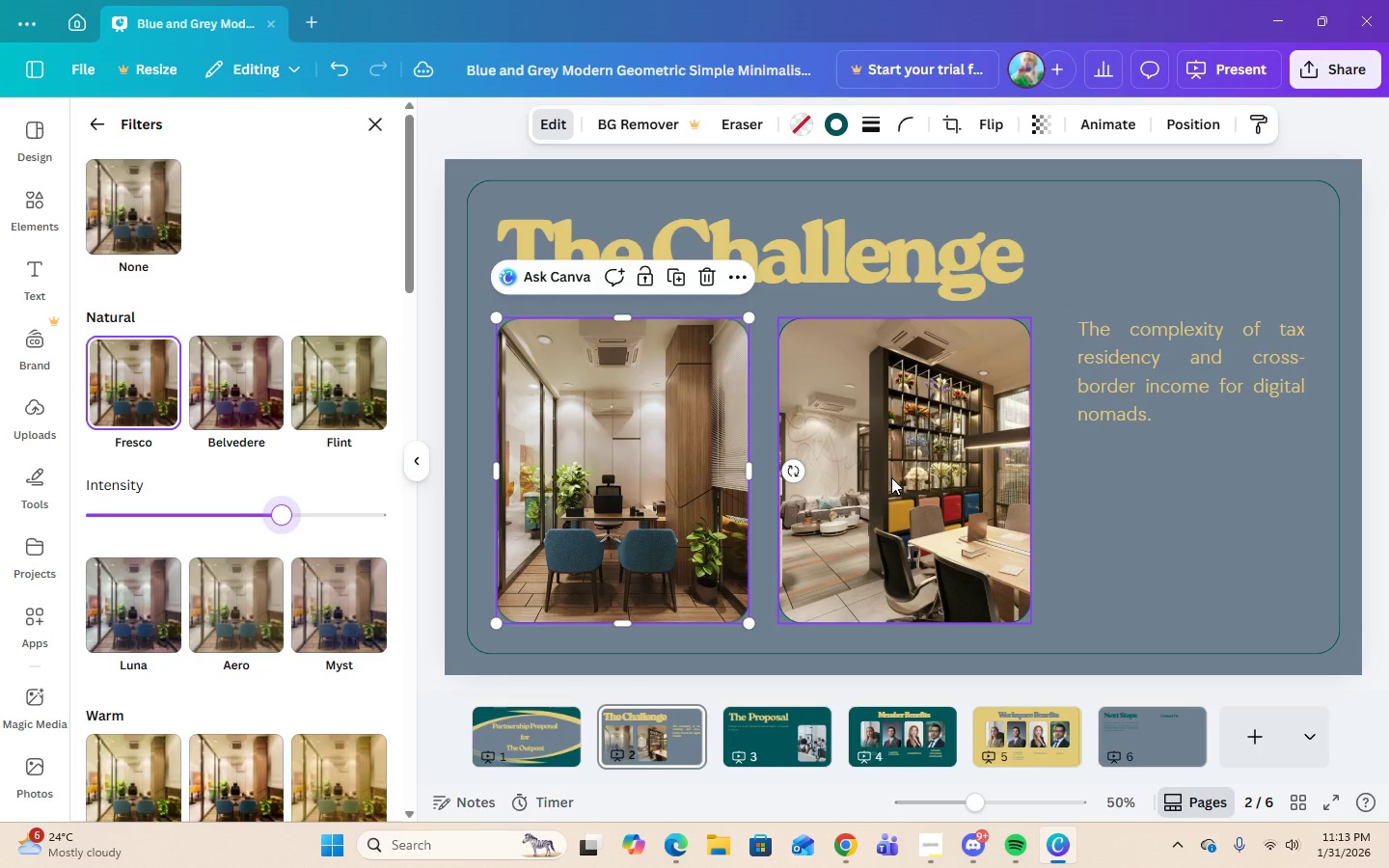 
left_click([891, 477])
 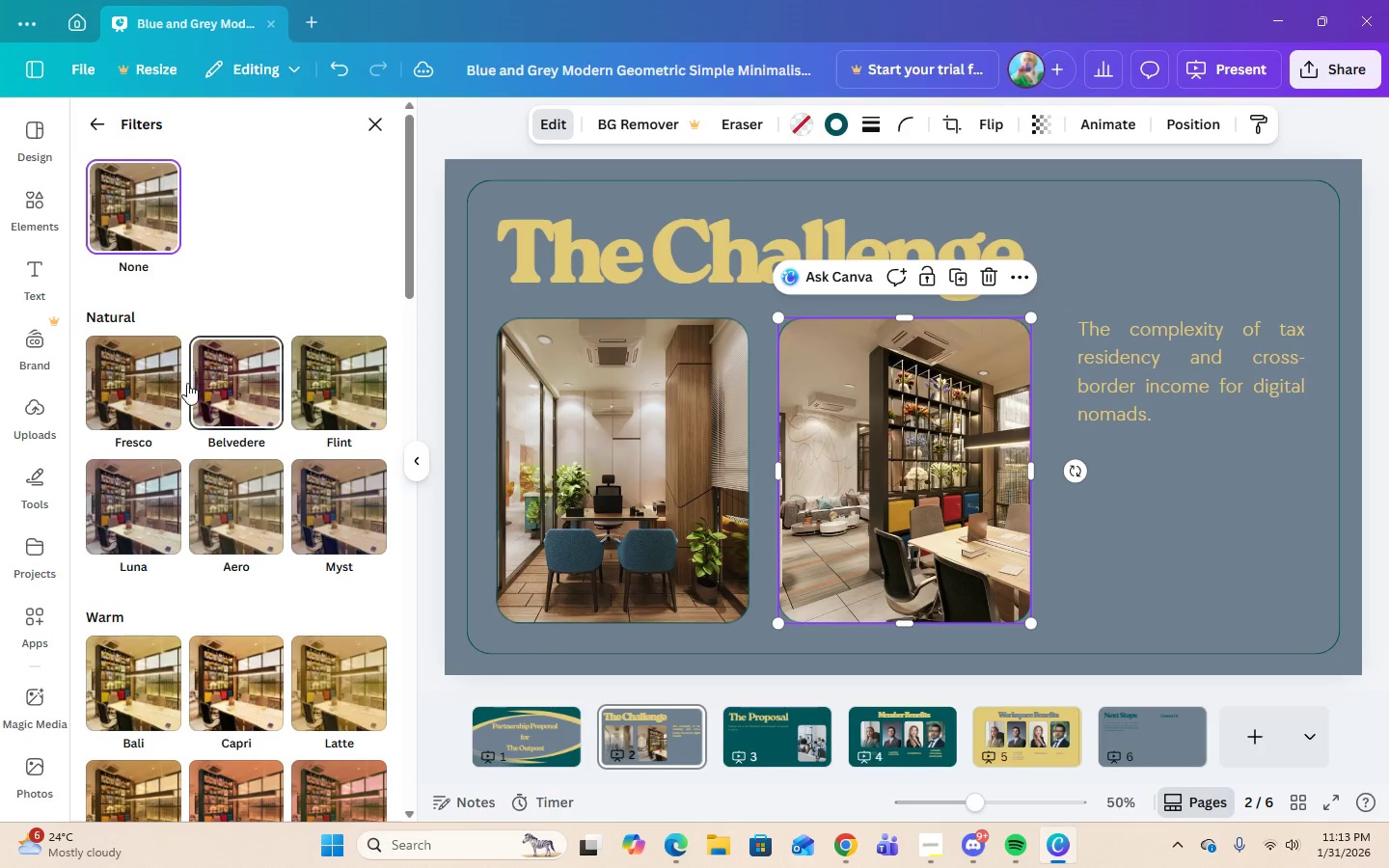 
left_click([146, 393])
 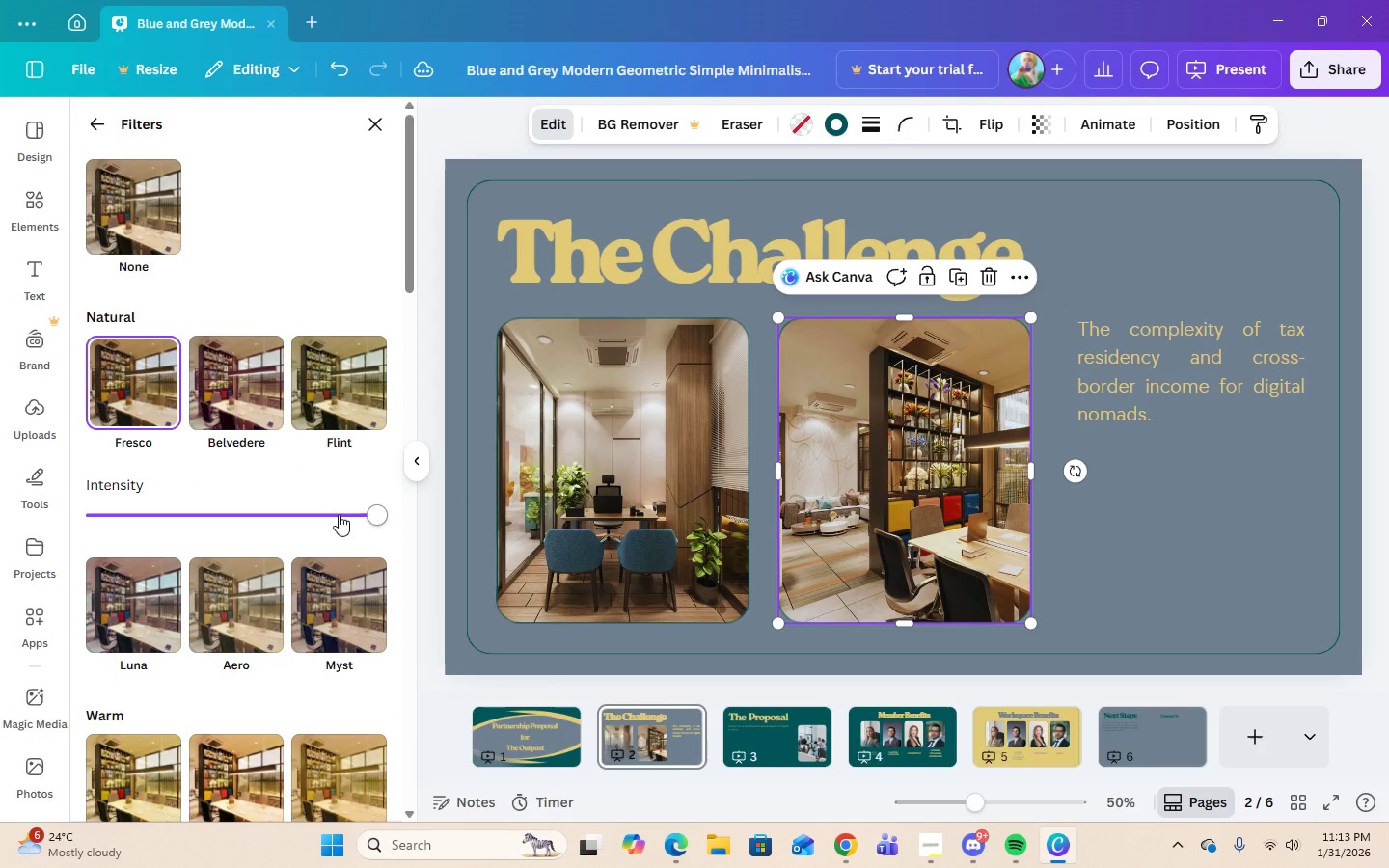 
left_click_drag(start_coordinate=[380, 511], to_coordinate=[281, 516])
 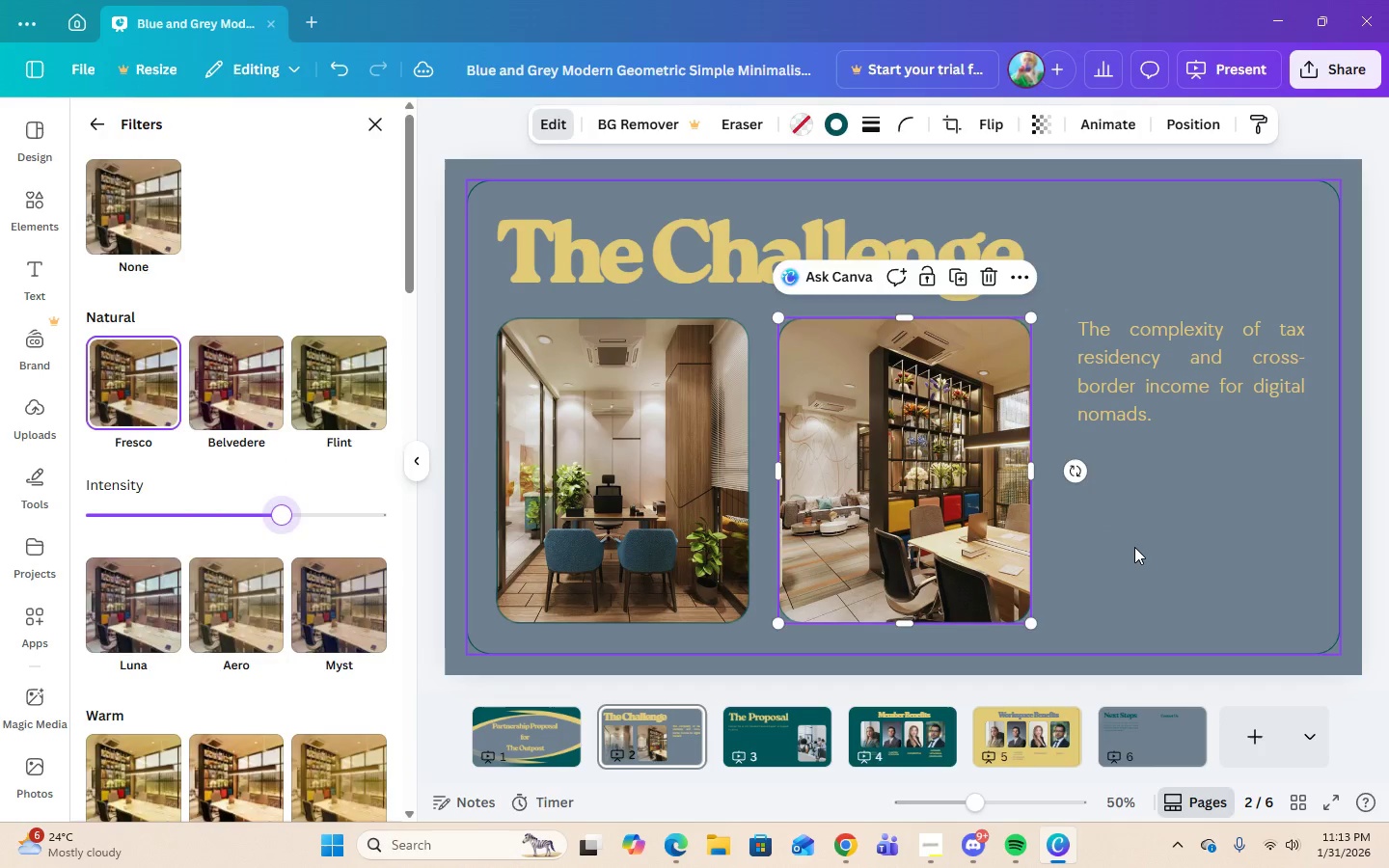 
left_click([1136, 547])
 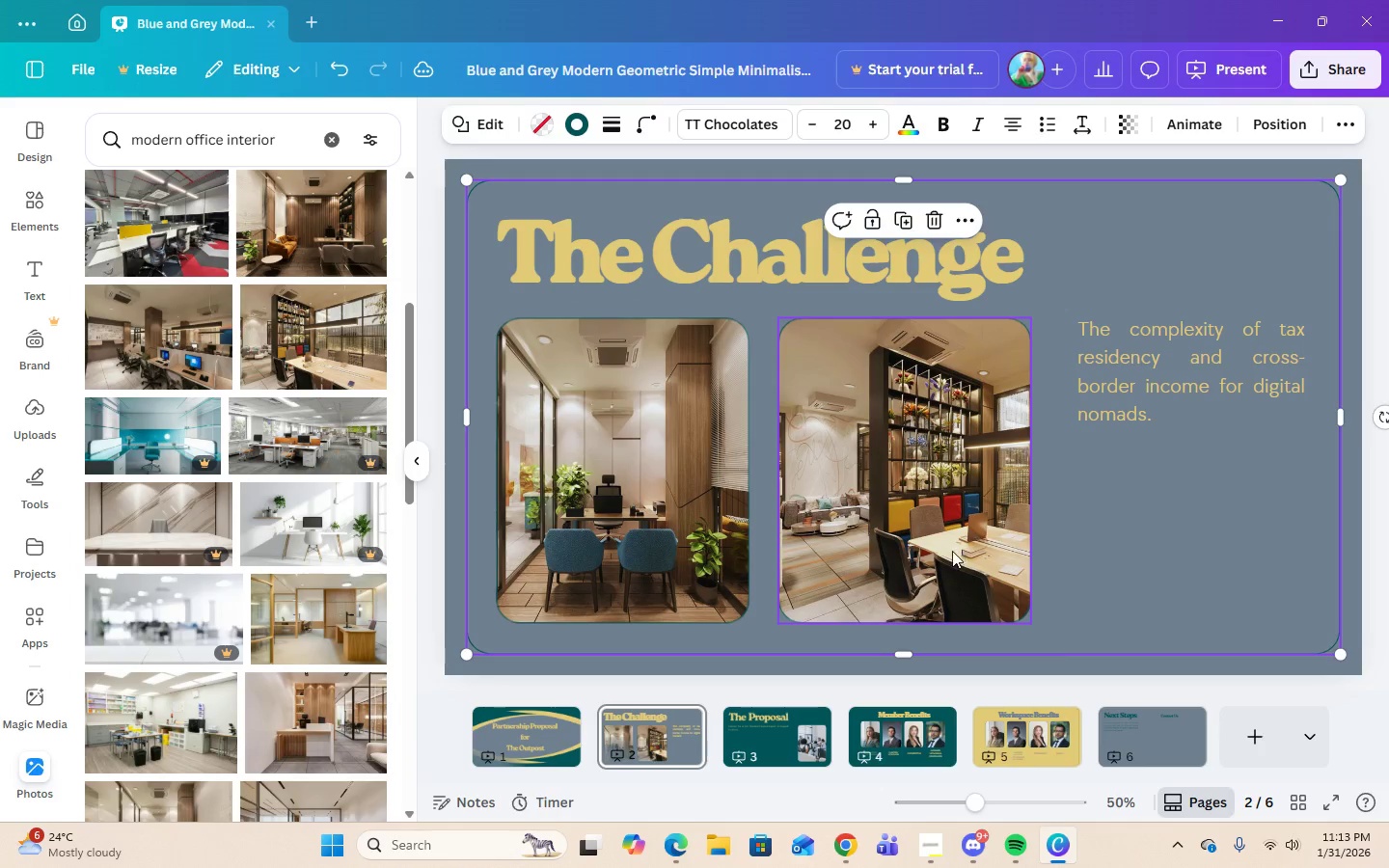 
left_click([952, 551])
 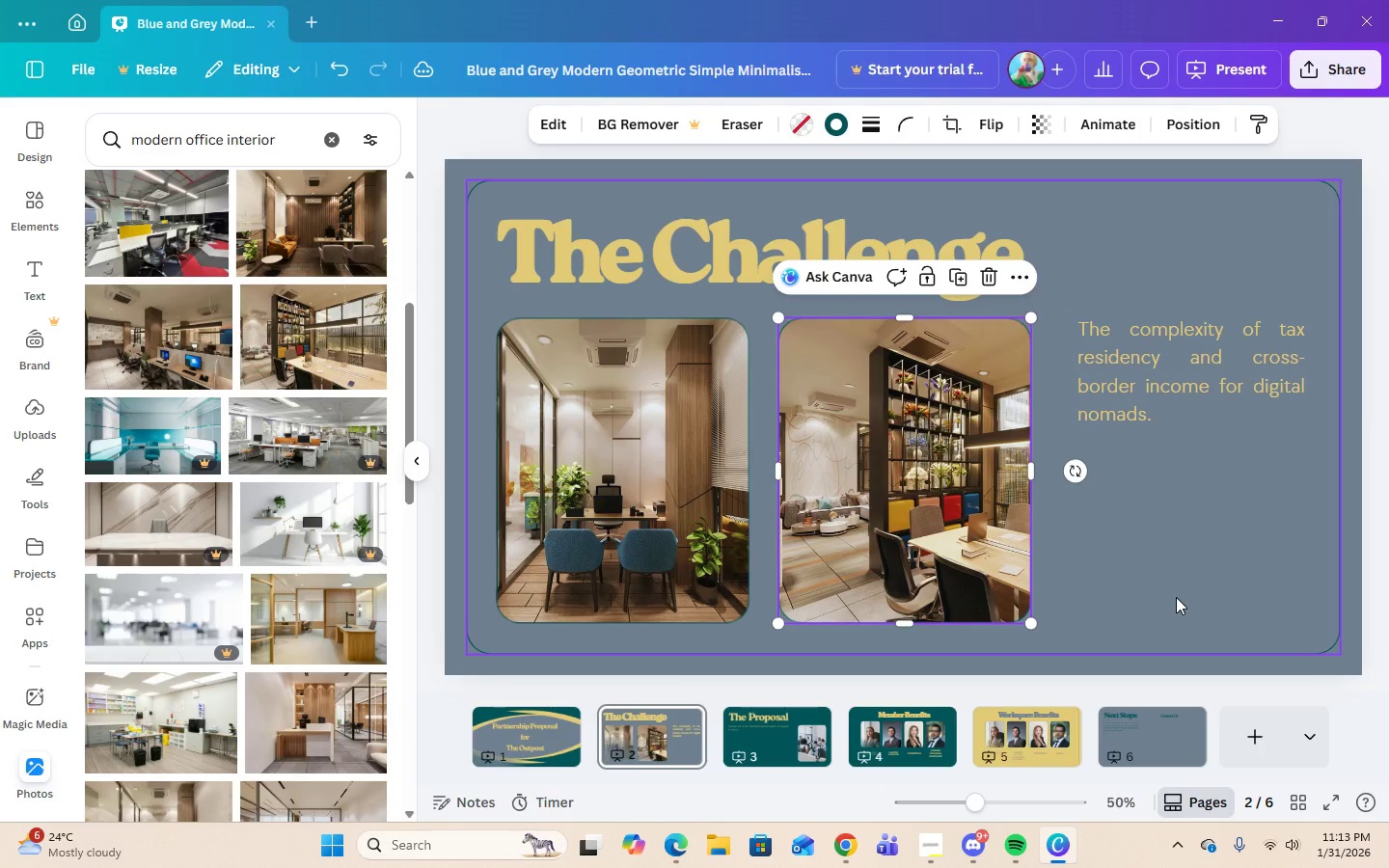 
left_click([1176, 597])
 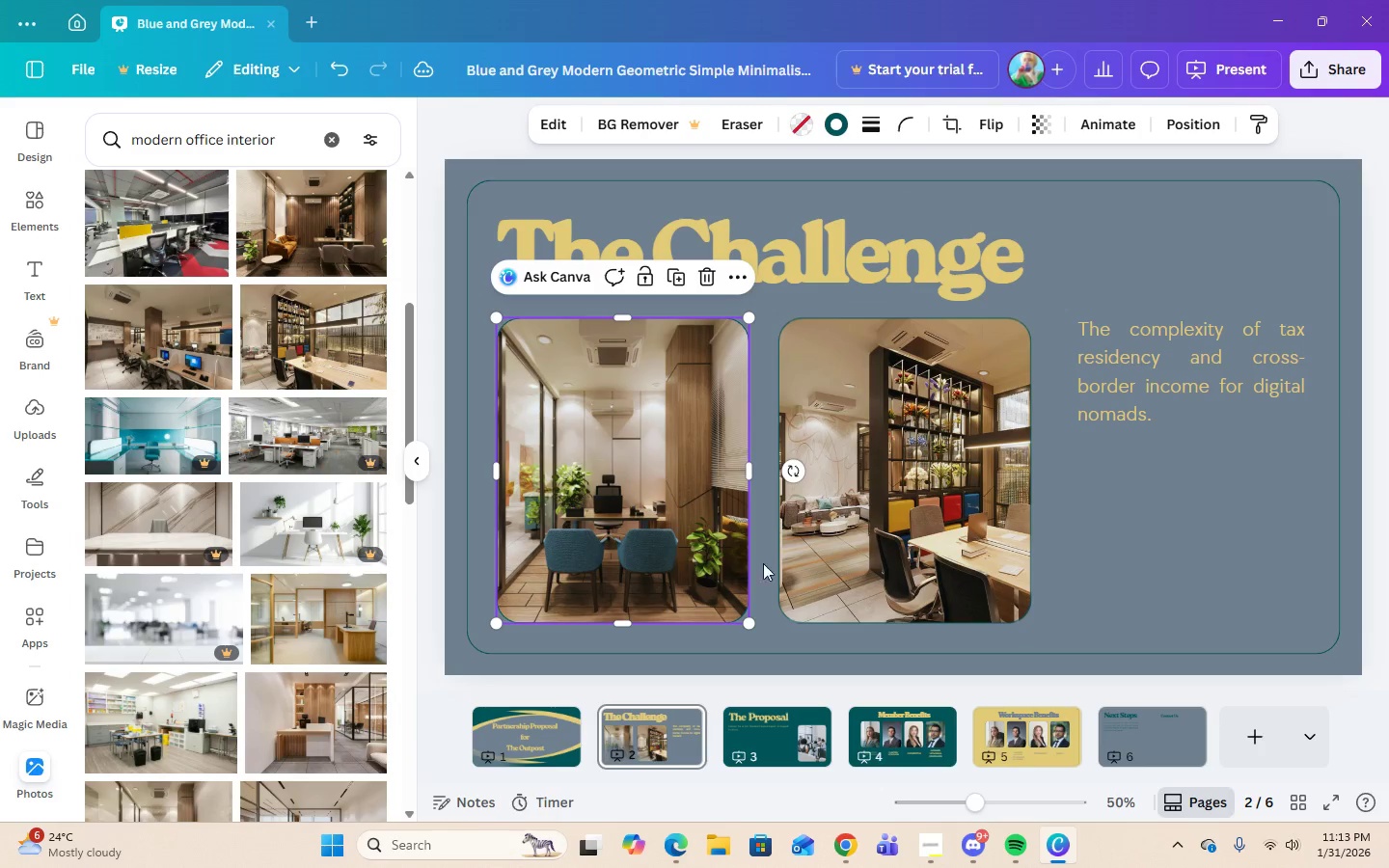 
double_click([883, 583])
 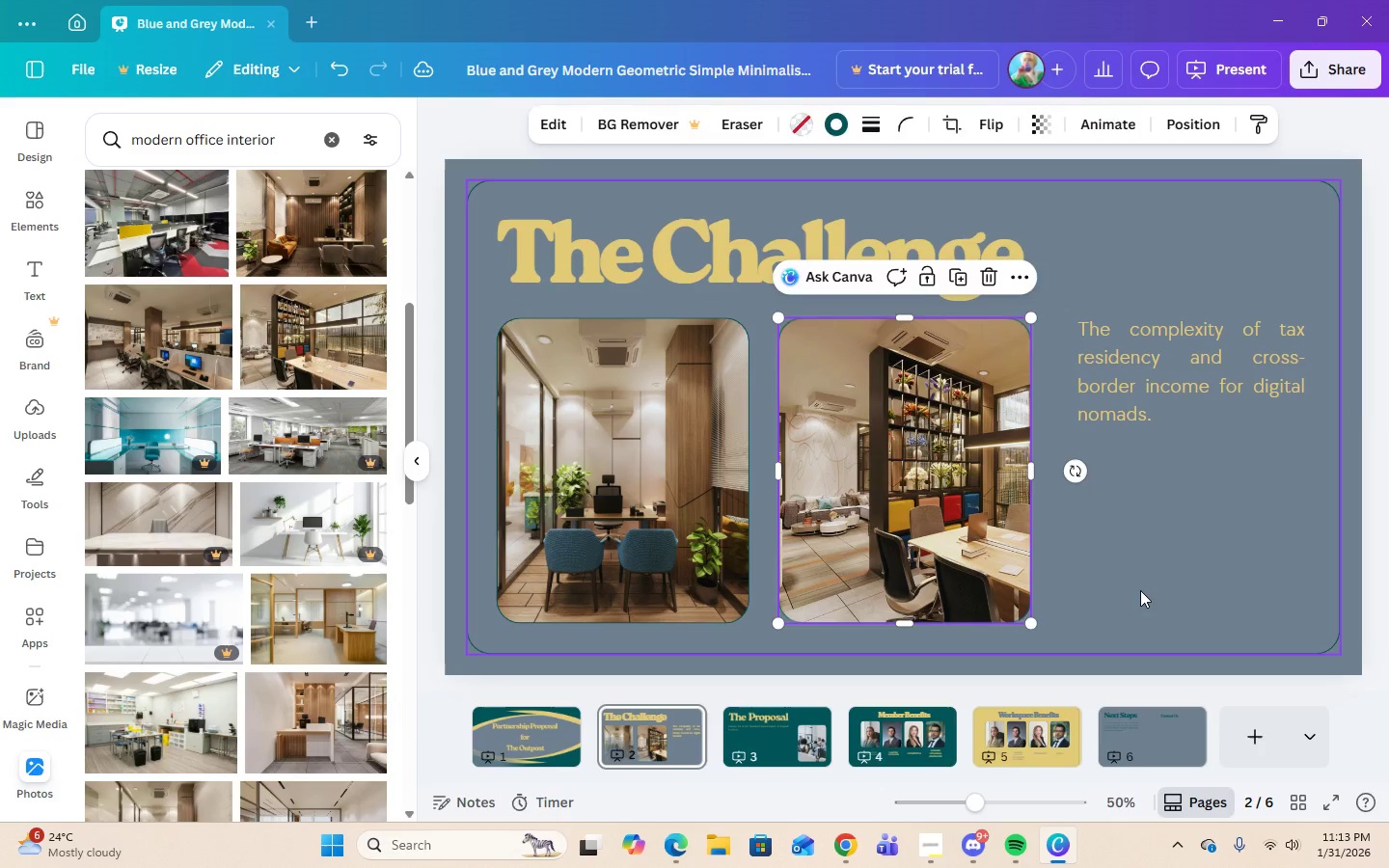 
left_click([1140, 590])
 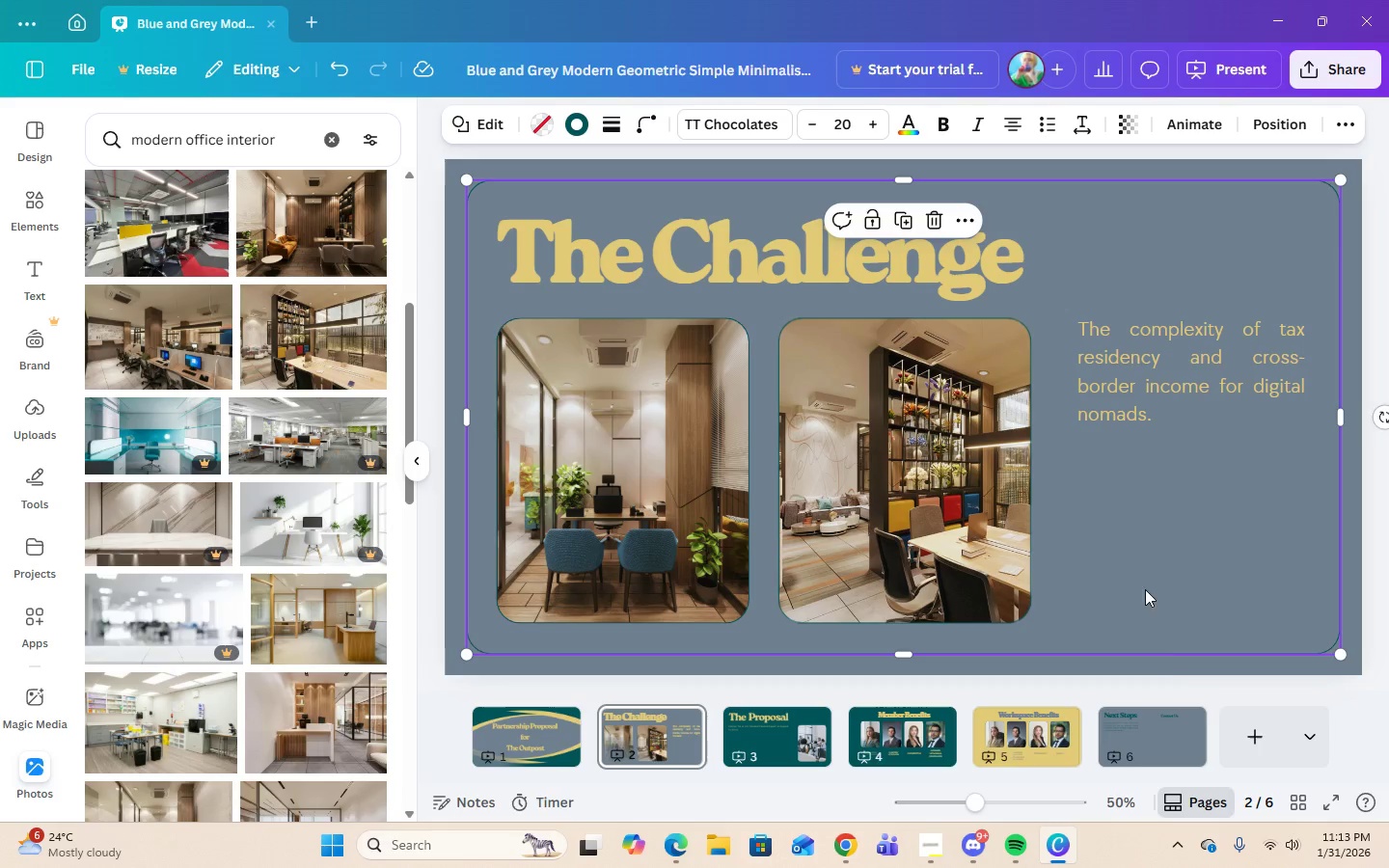 
left_click([789, 746])
 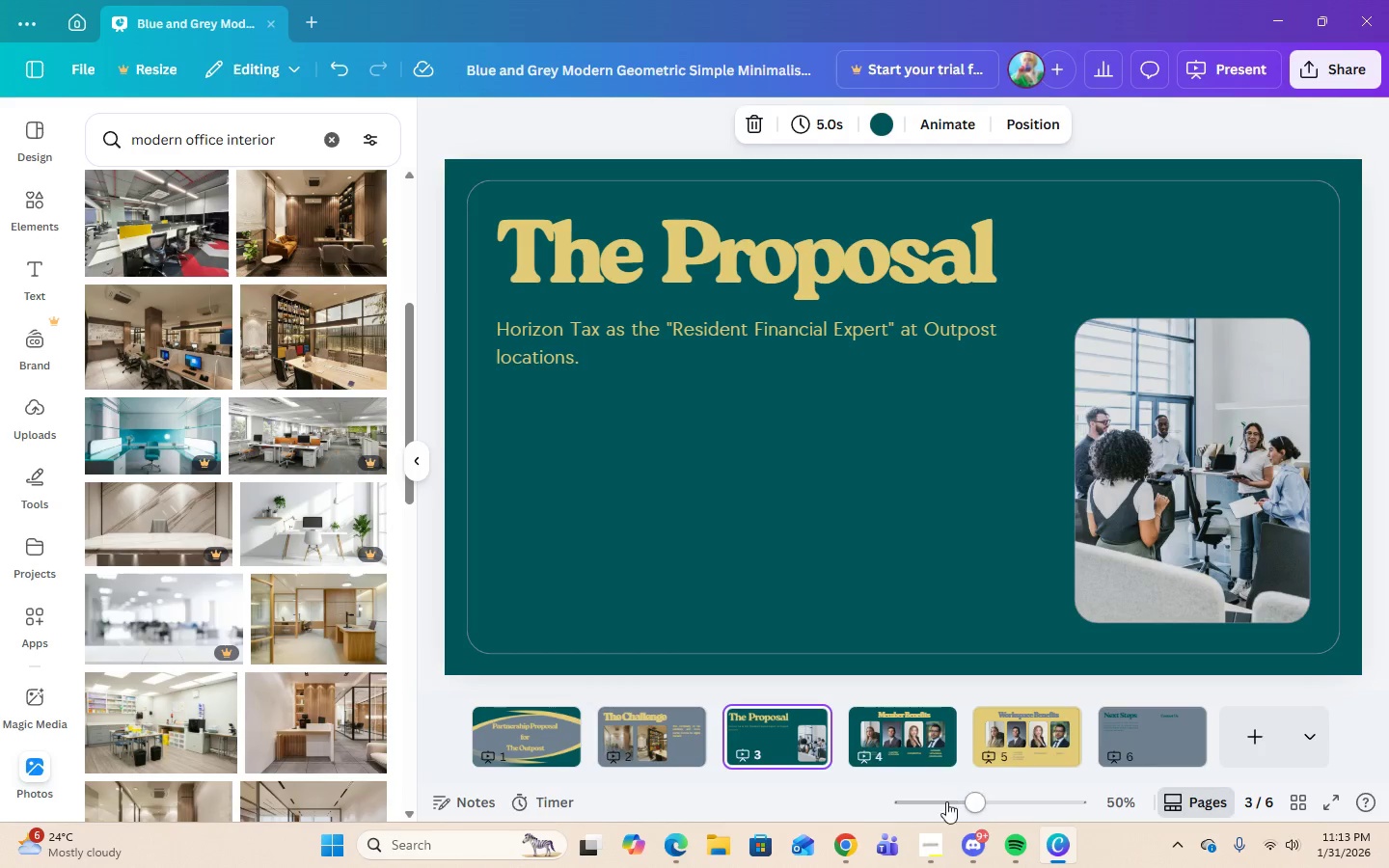 
left_click([927, 845])